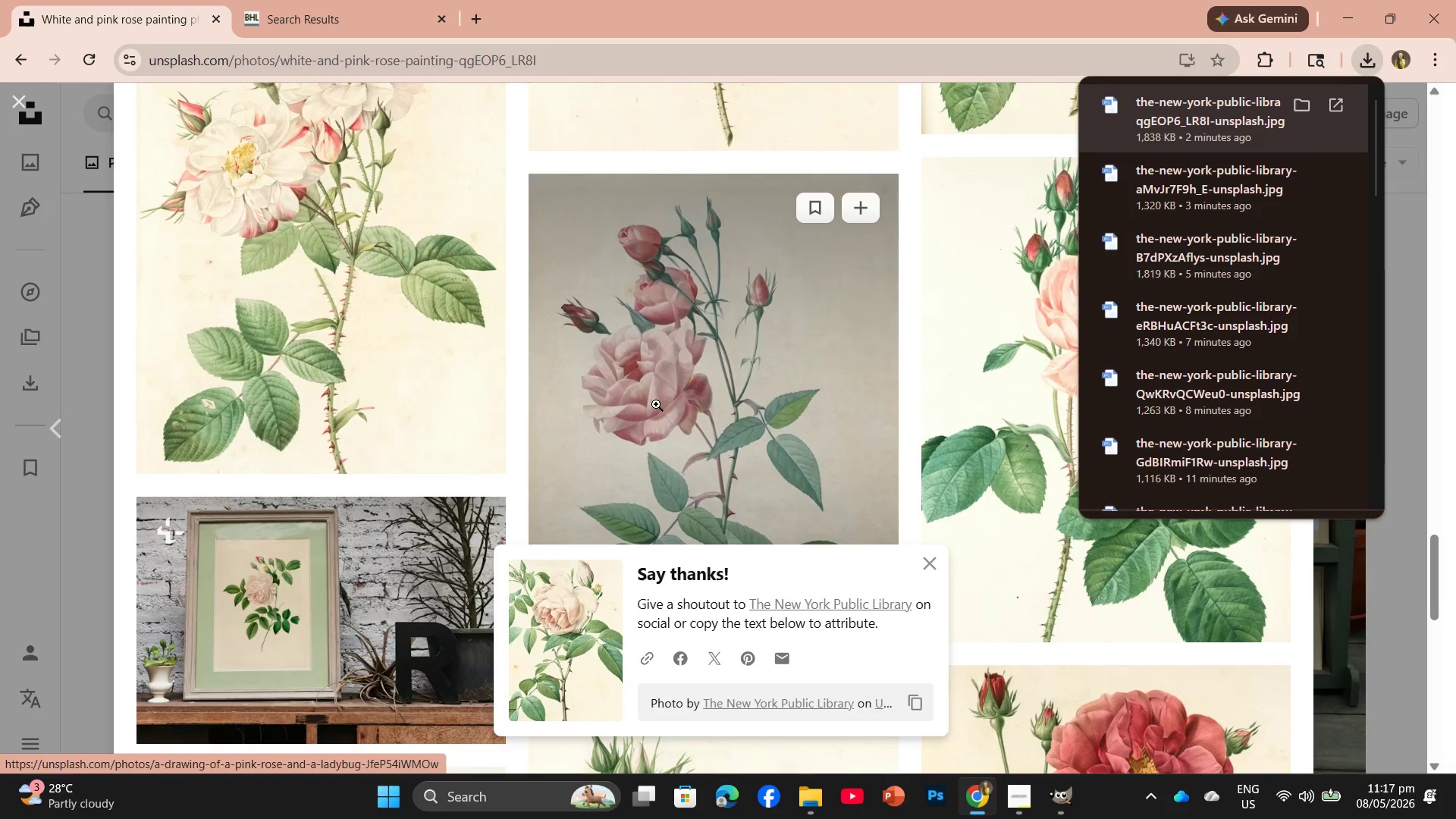 
left_click([360, 322])
 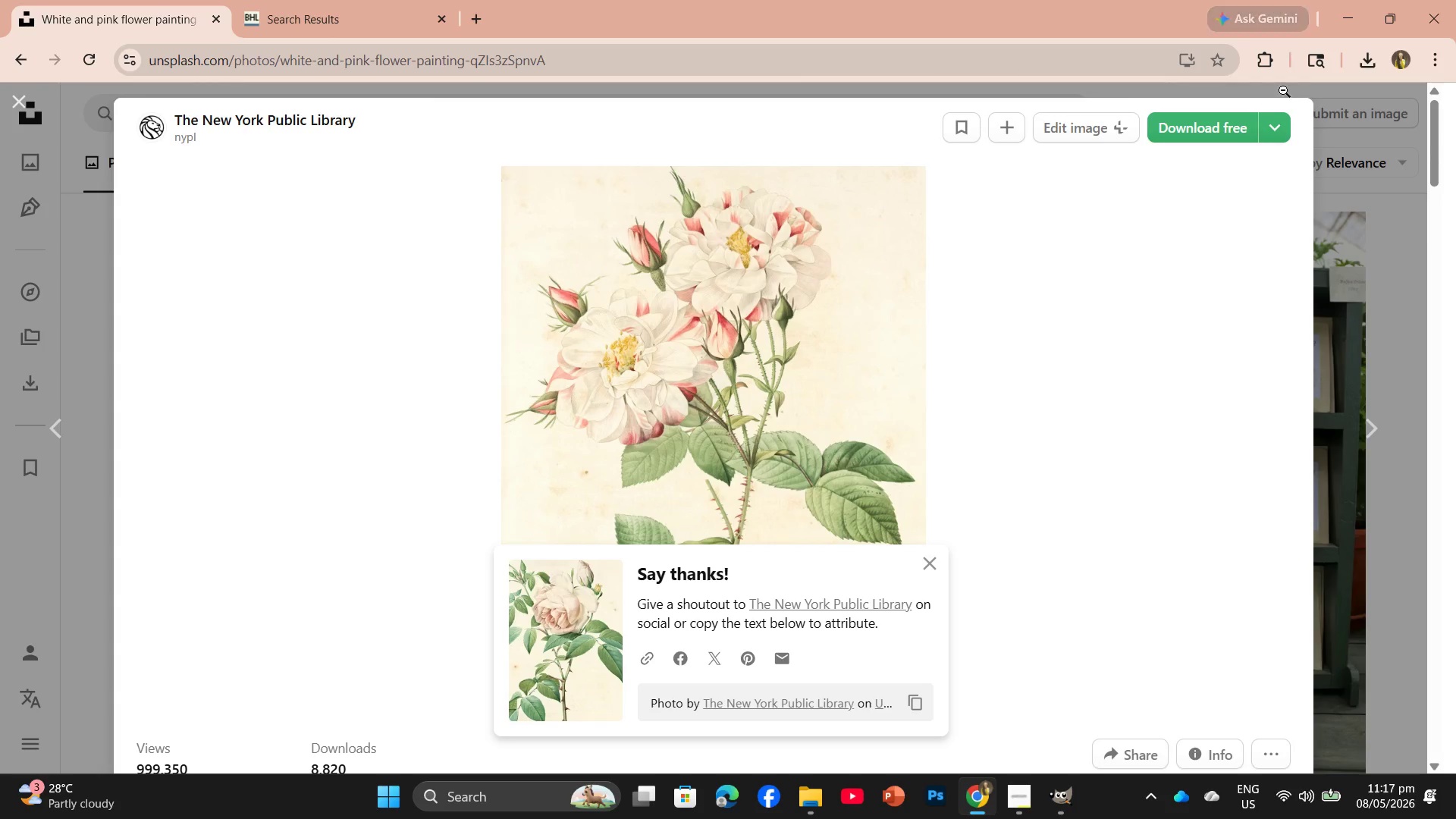 
left_click([1196, 129])
 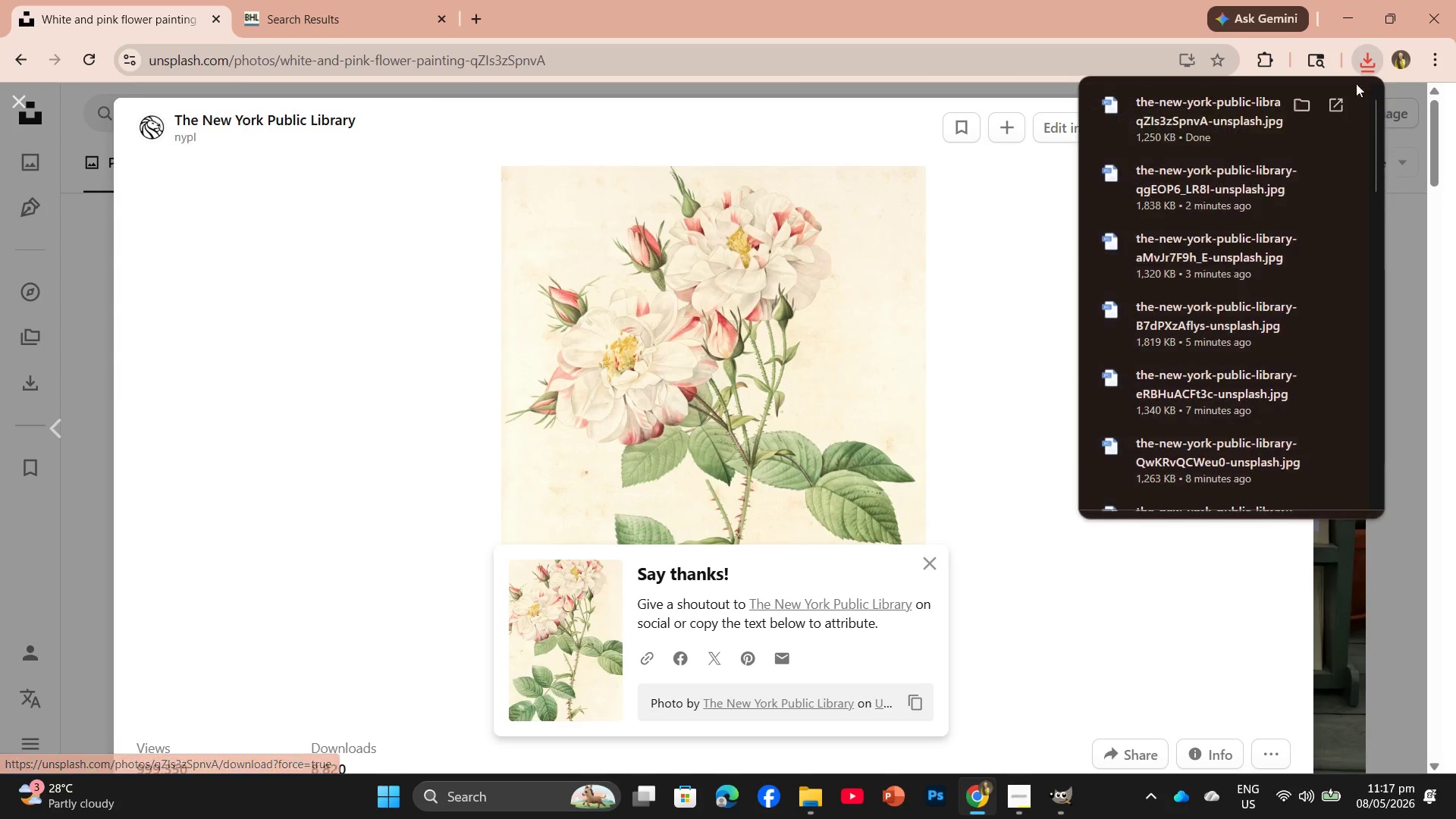 
left_click_drag(start_coordinate=[1192, 119], to_coordinate=[548, 52])
 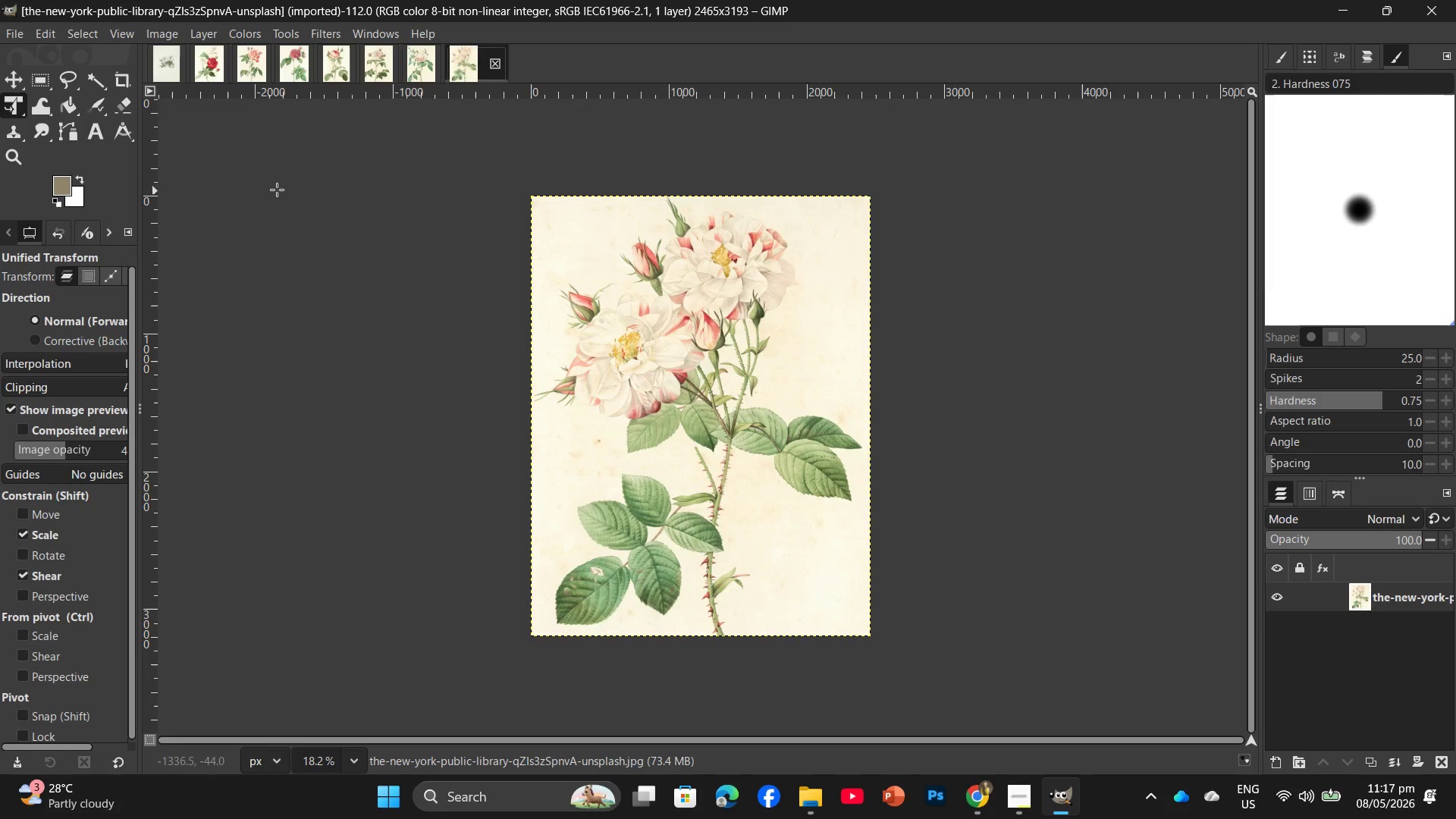 
left_click([155, 32])
 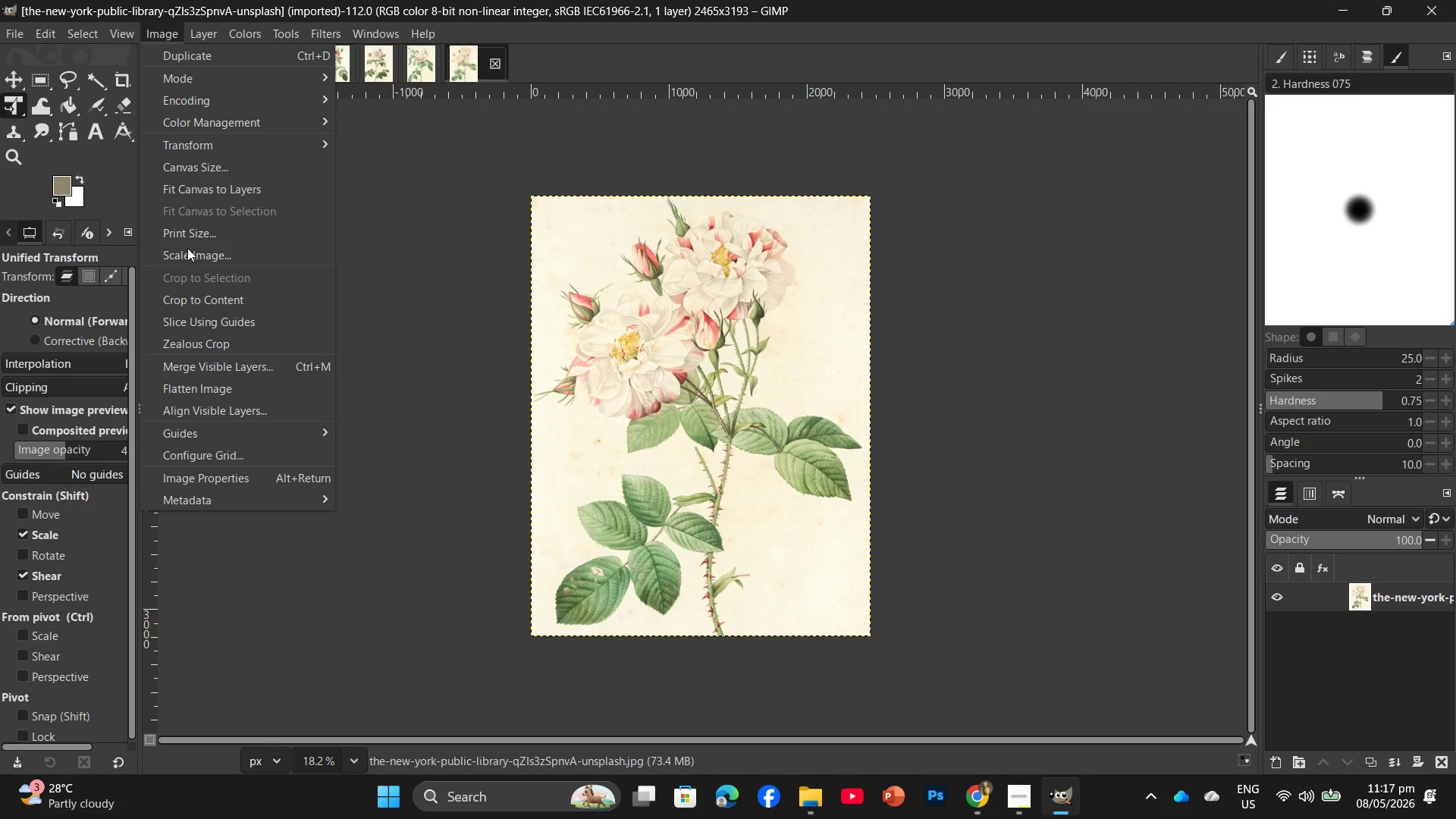 
left_click([187, 248])
 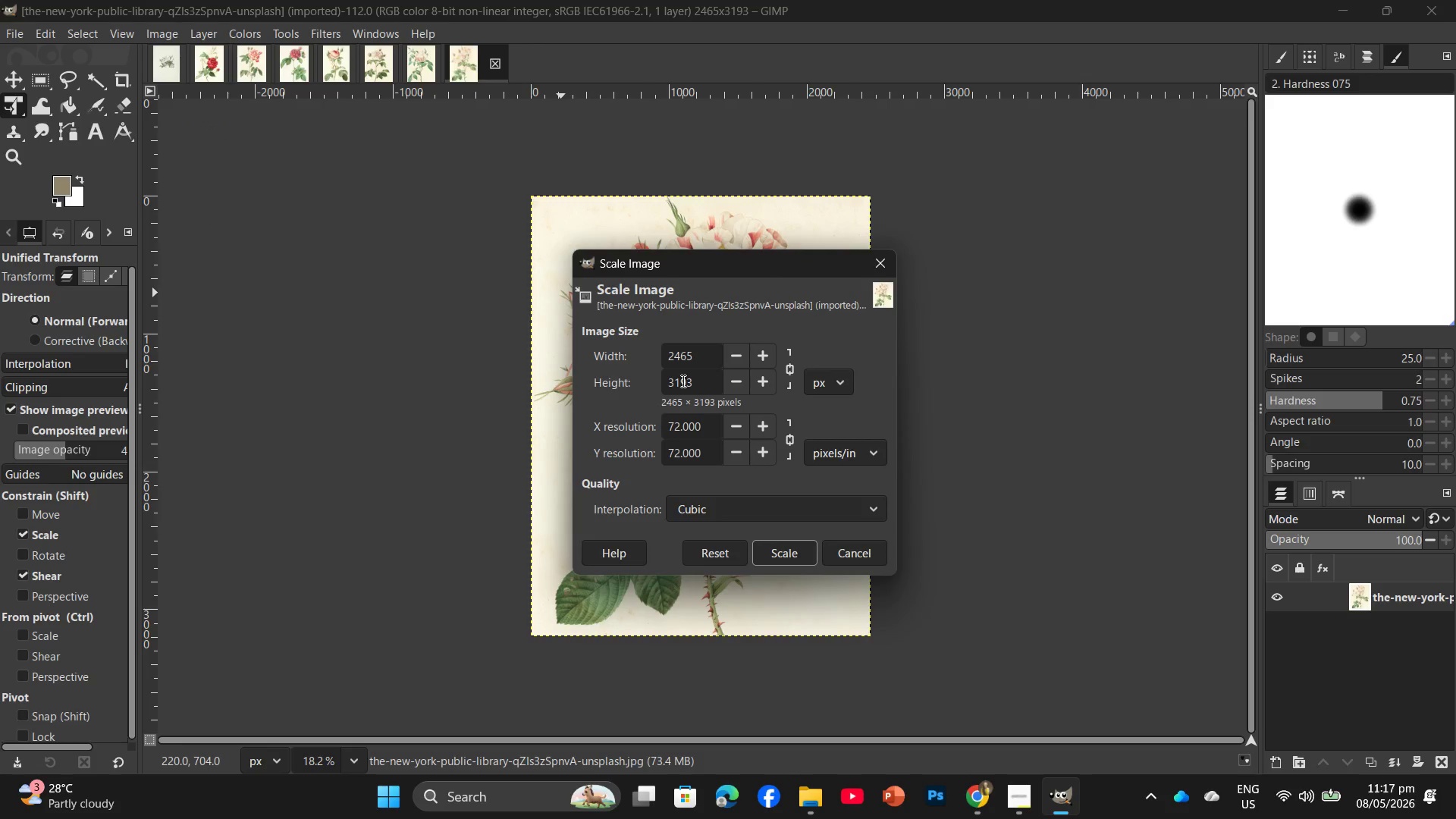 
left_click_drag(start_coordinate=[697, 382], to_coordinate=[660, 381])
 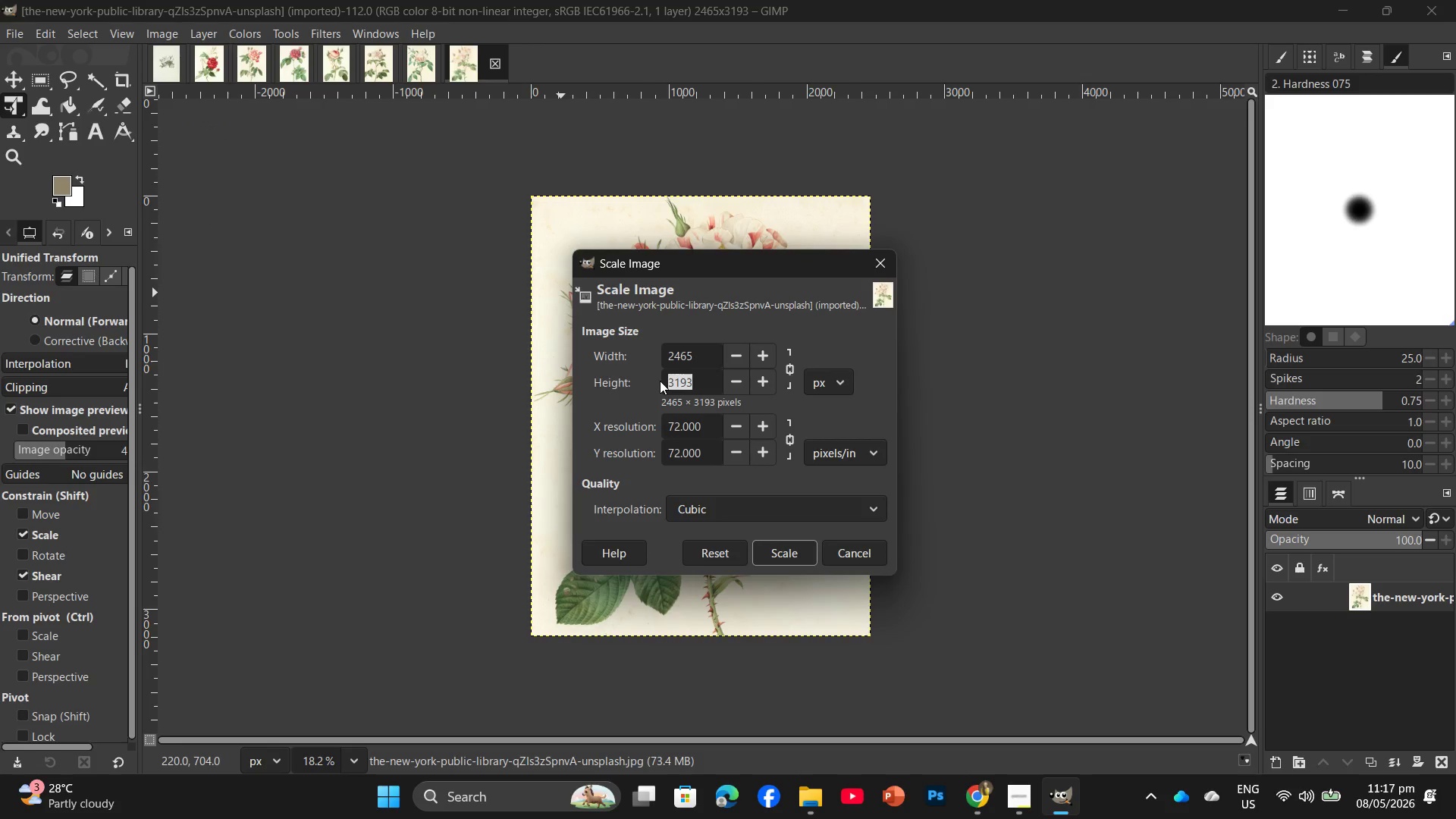 
key(Numpad2)
 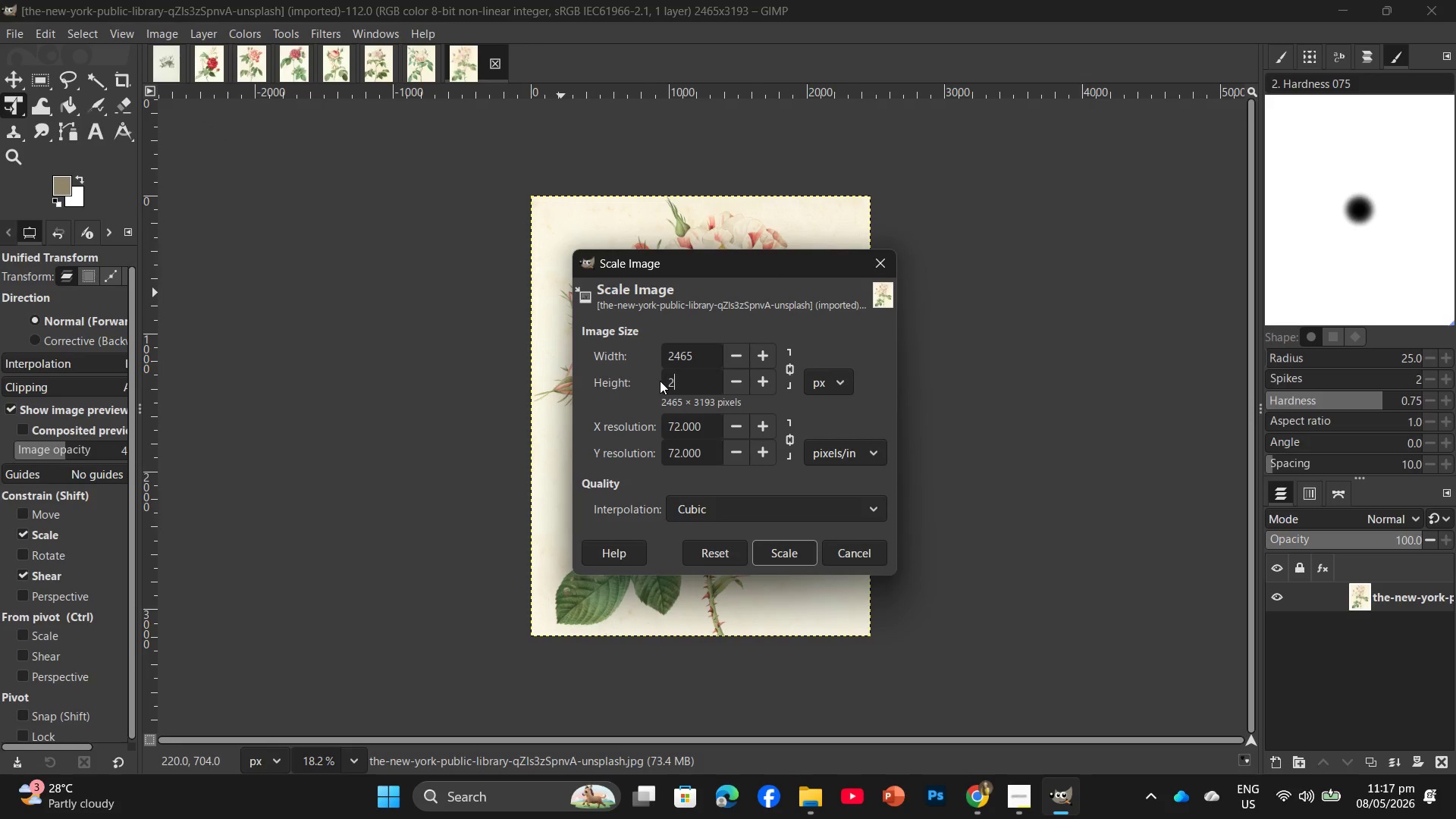 
key(Numpad0)
 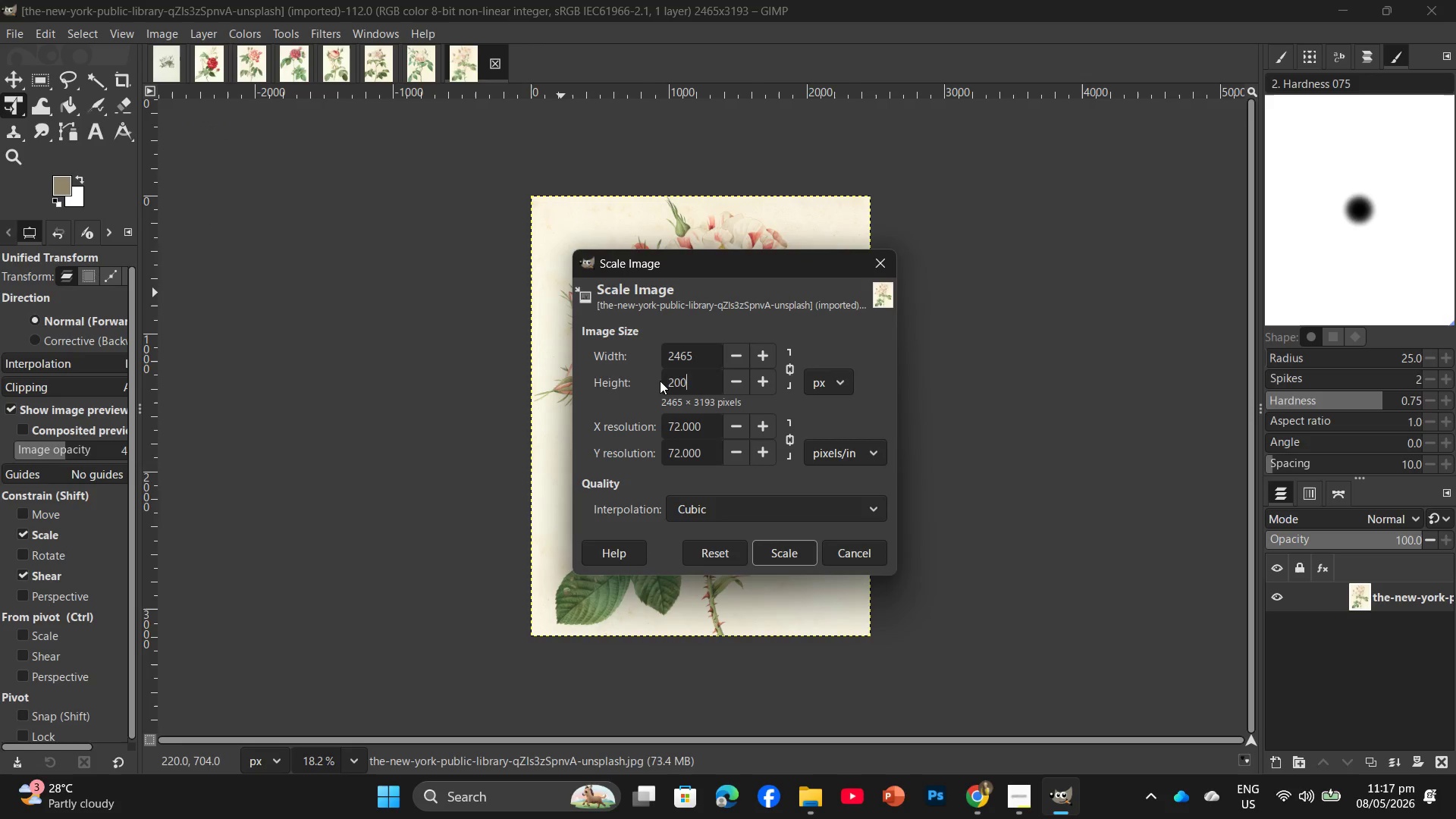 
key(Numpad0)
 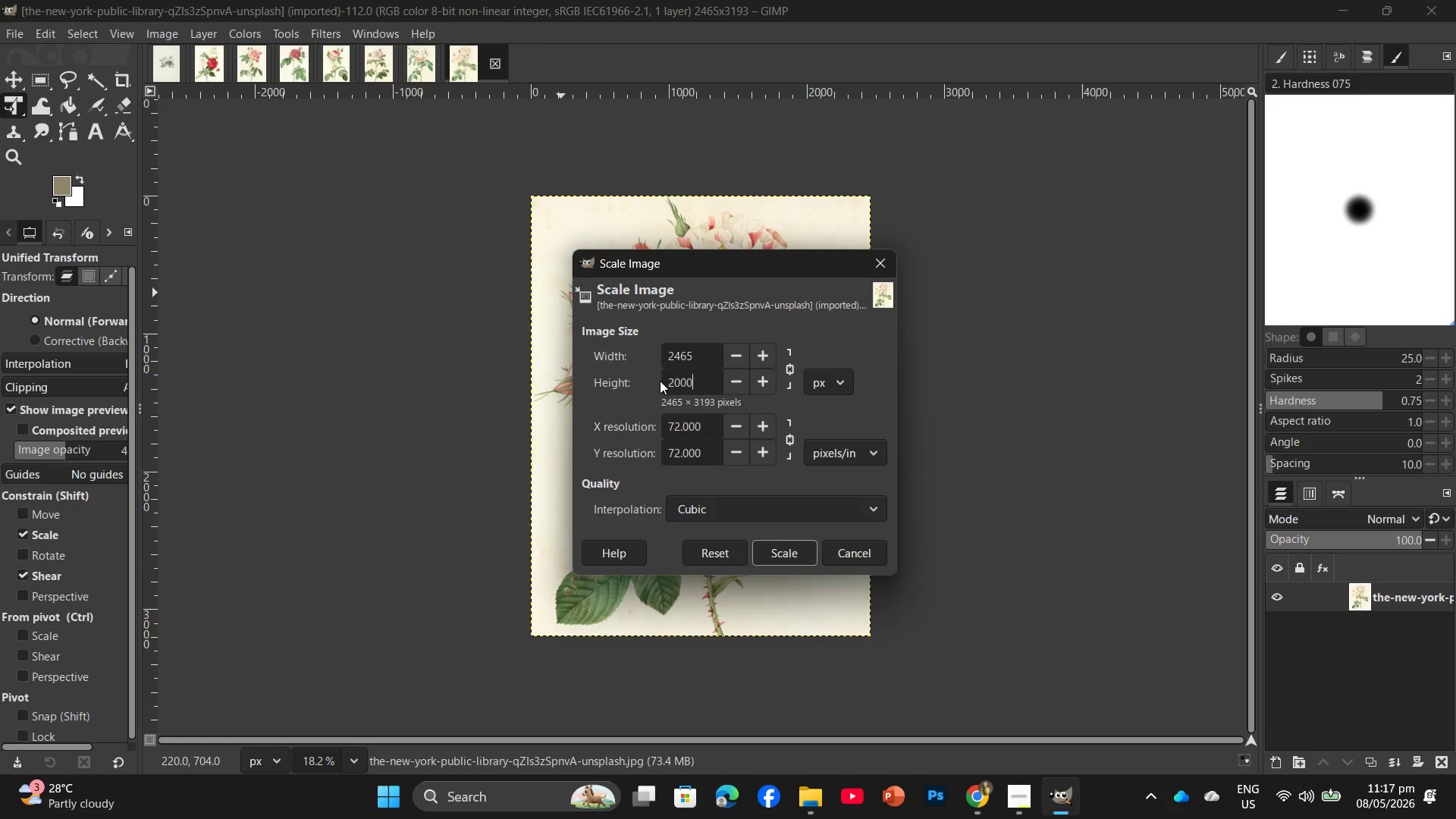 
key(Numpad0)
 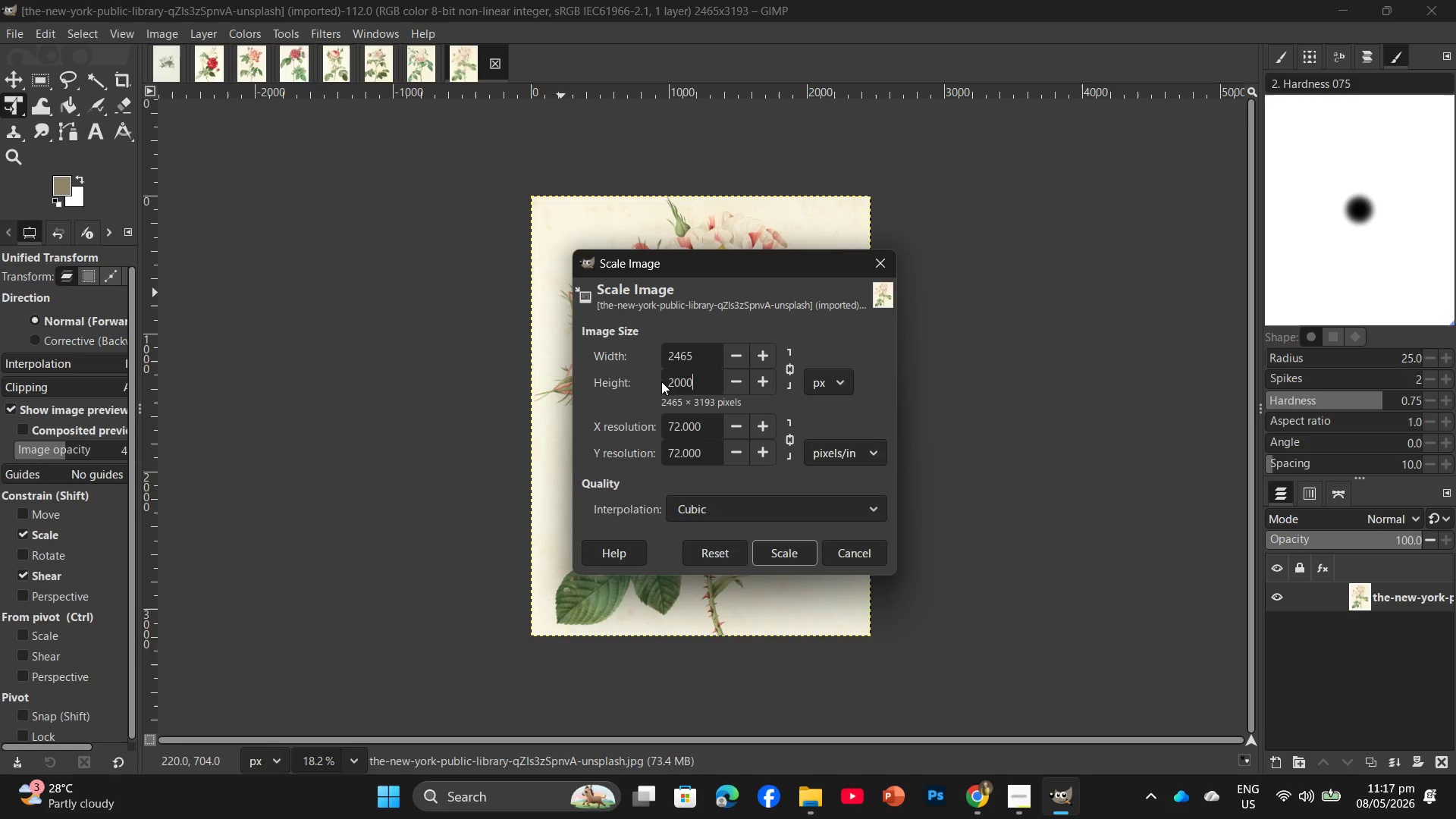 
wait(5.36)
 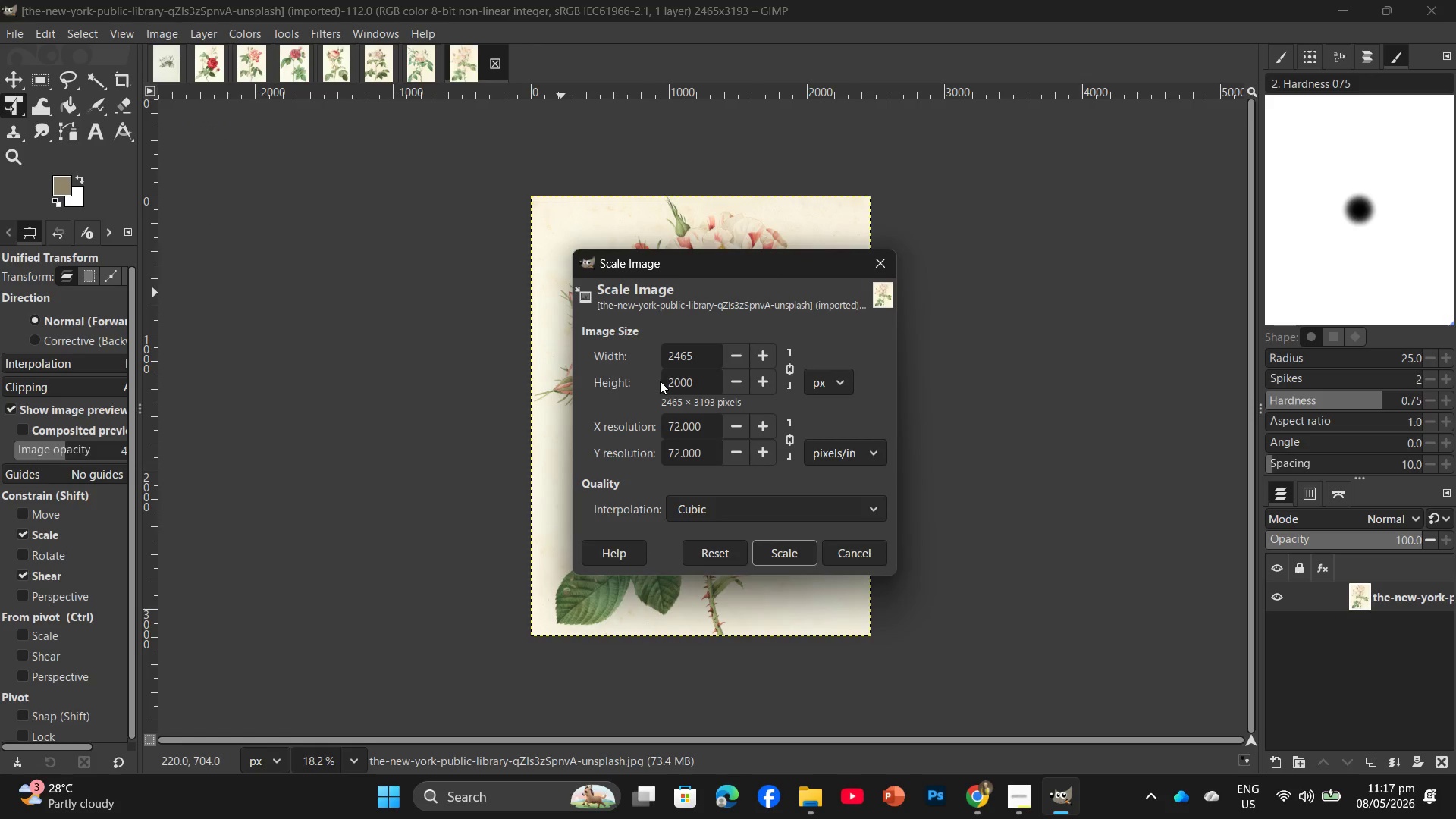 
left_click([787, 555])
 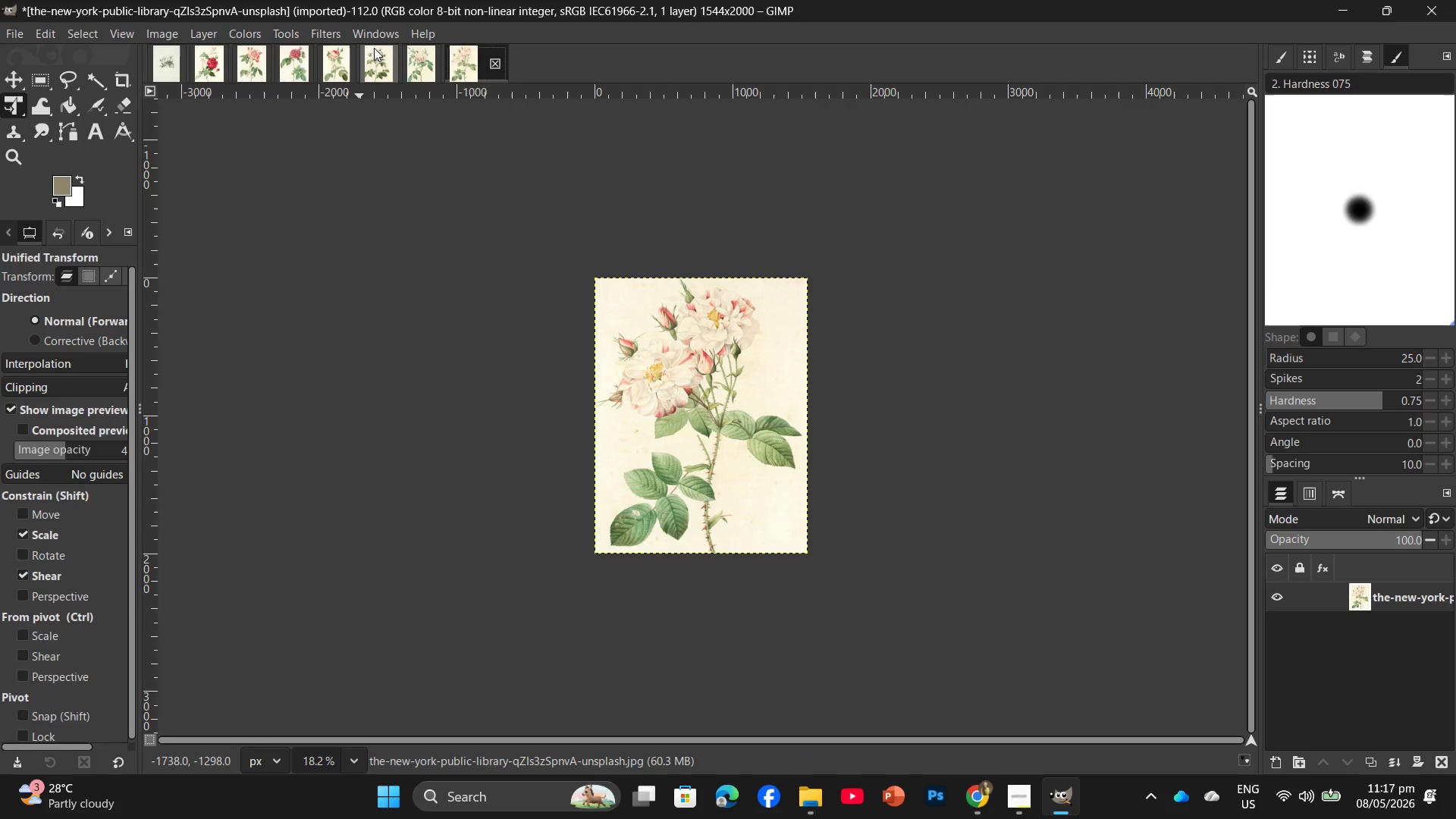 
left_click([322, 31])
 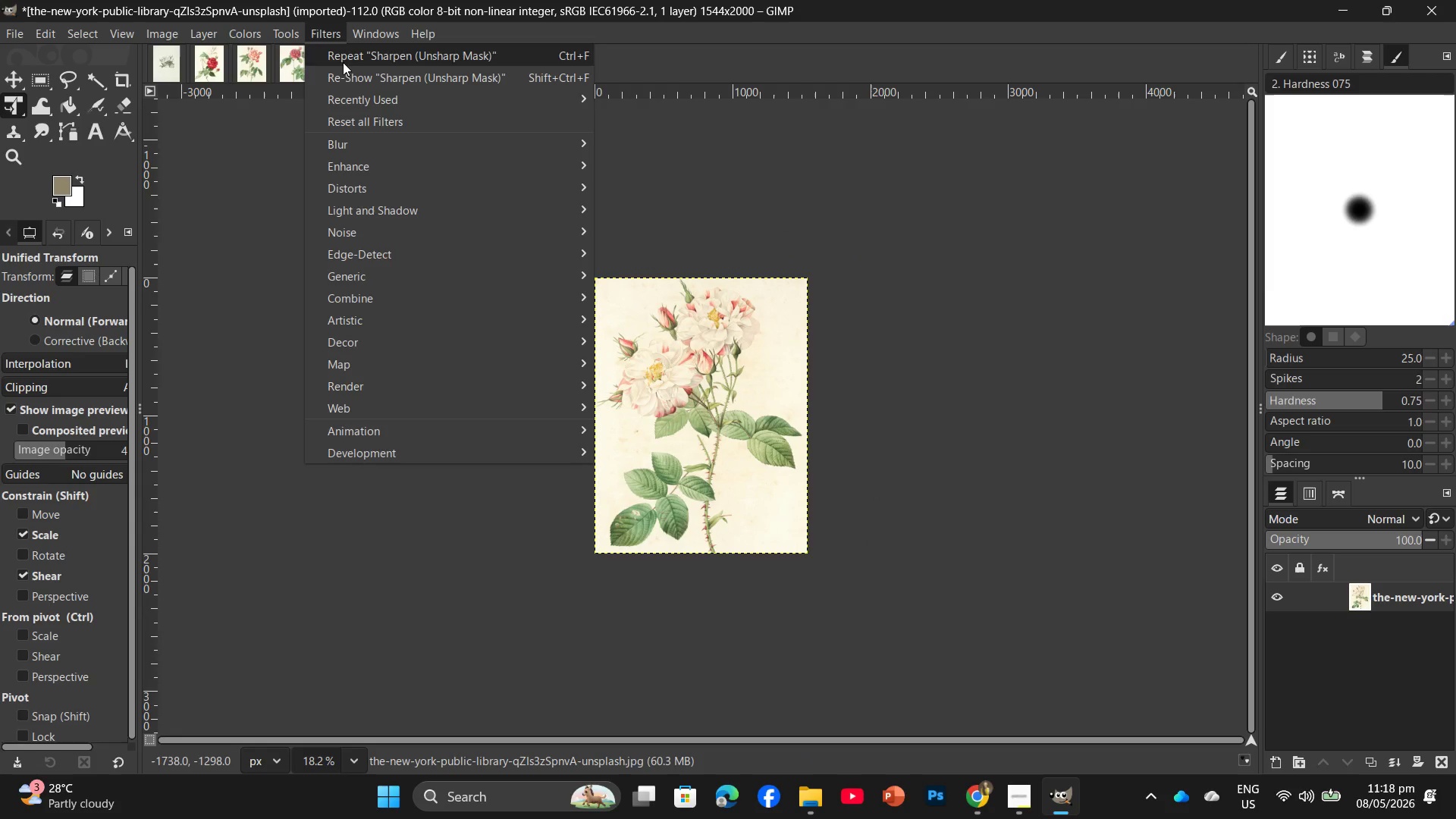 
mouse_move([357, 128])
 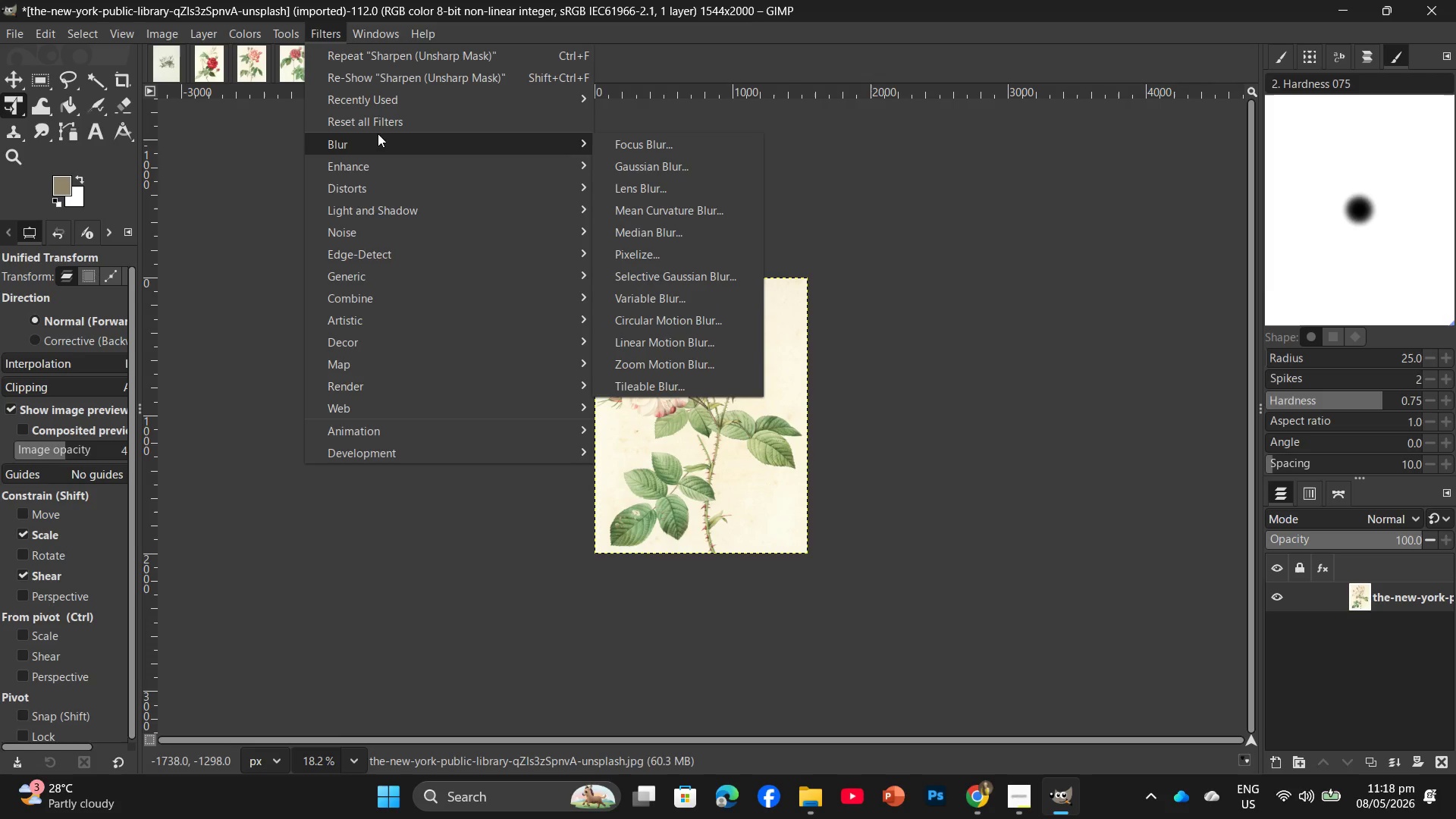 
wait(7.31)
 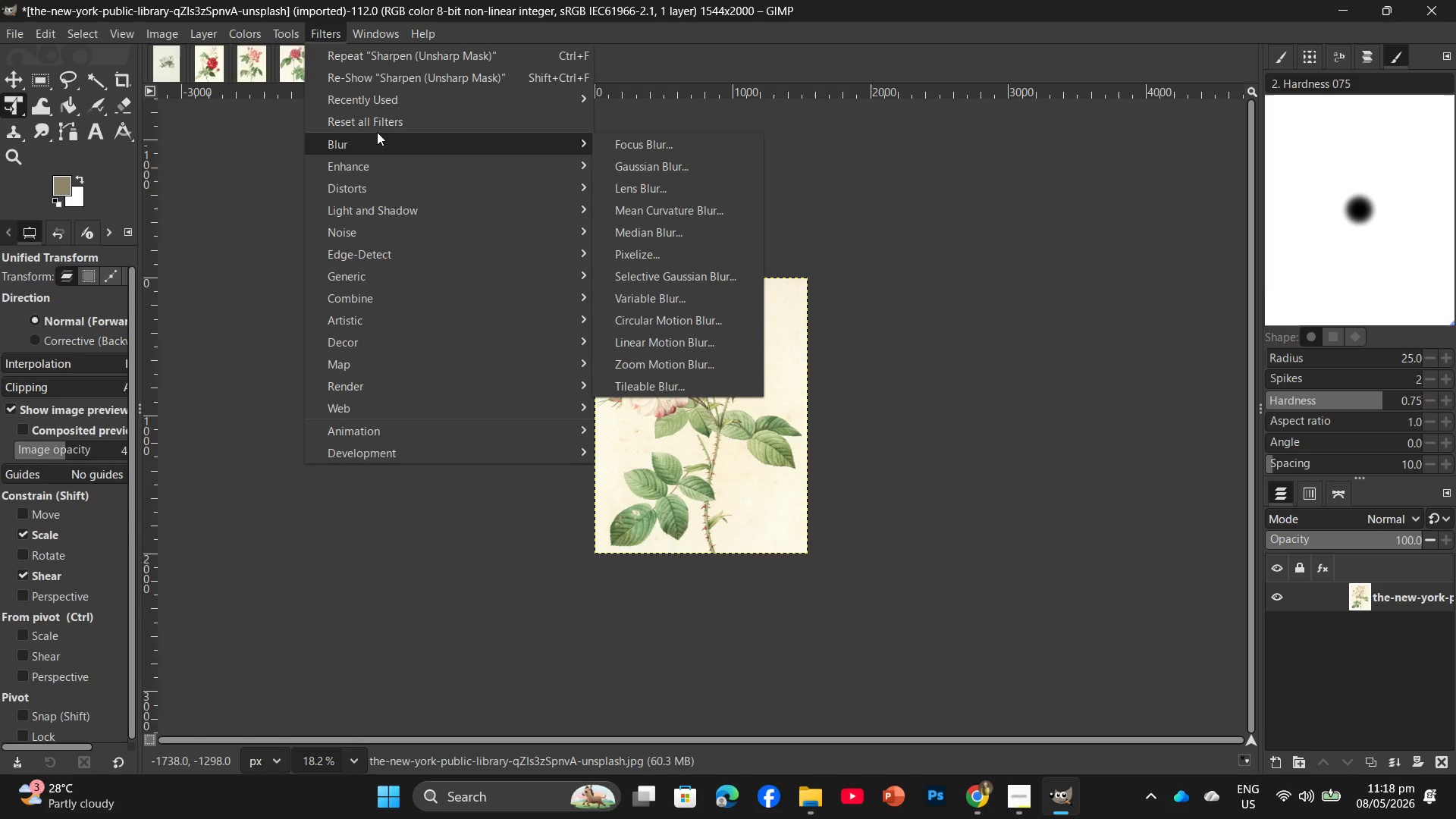 
left_click([673, 299])
 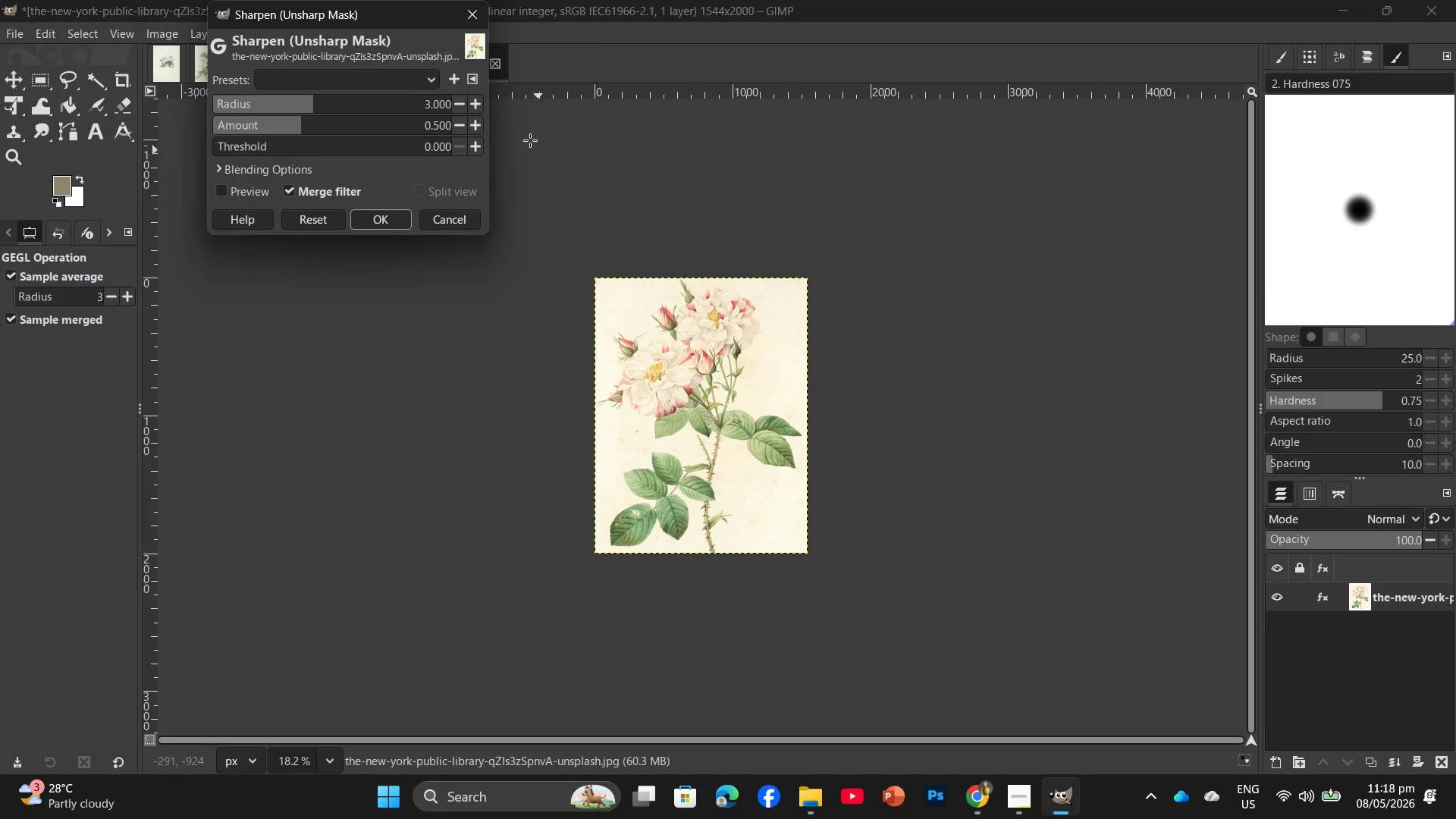 
left_click([437, 98])
 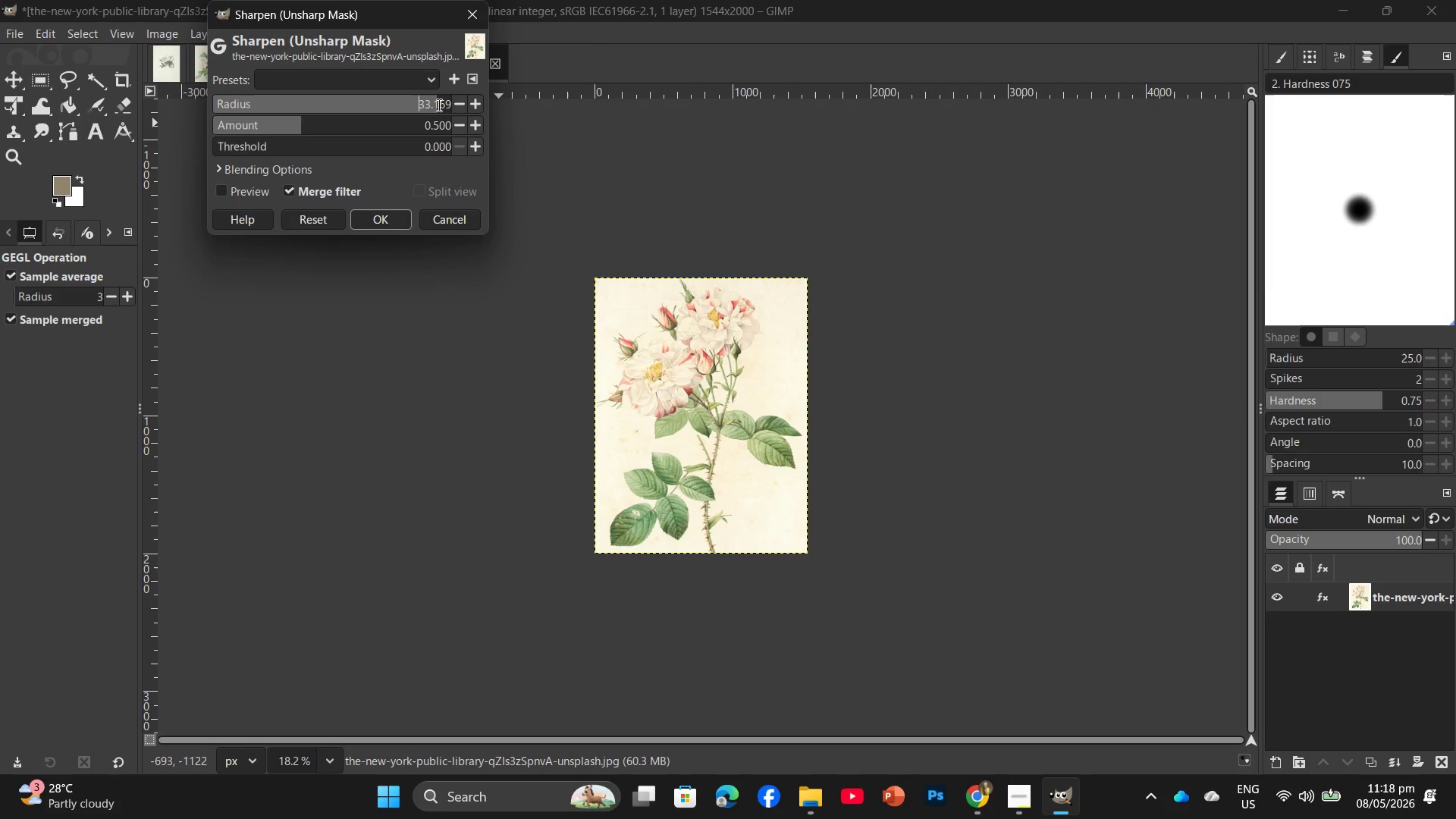 
double_click([438, 105])
 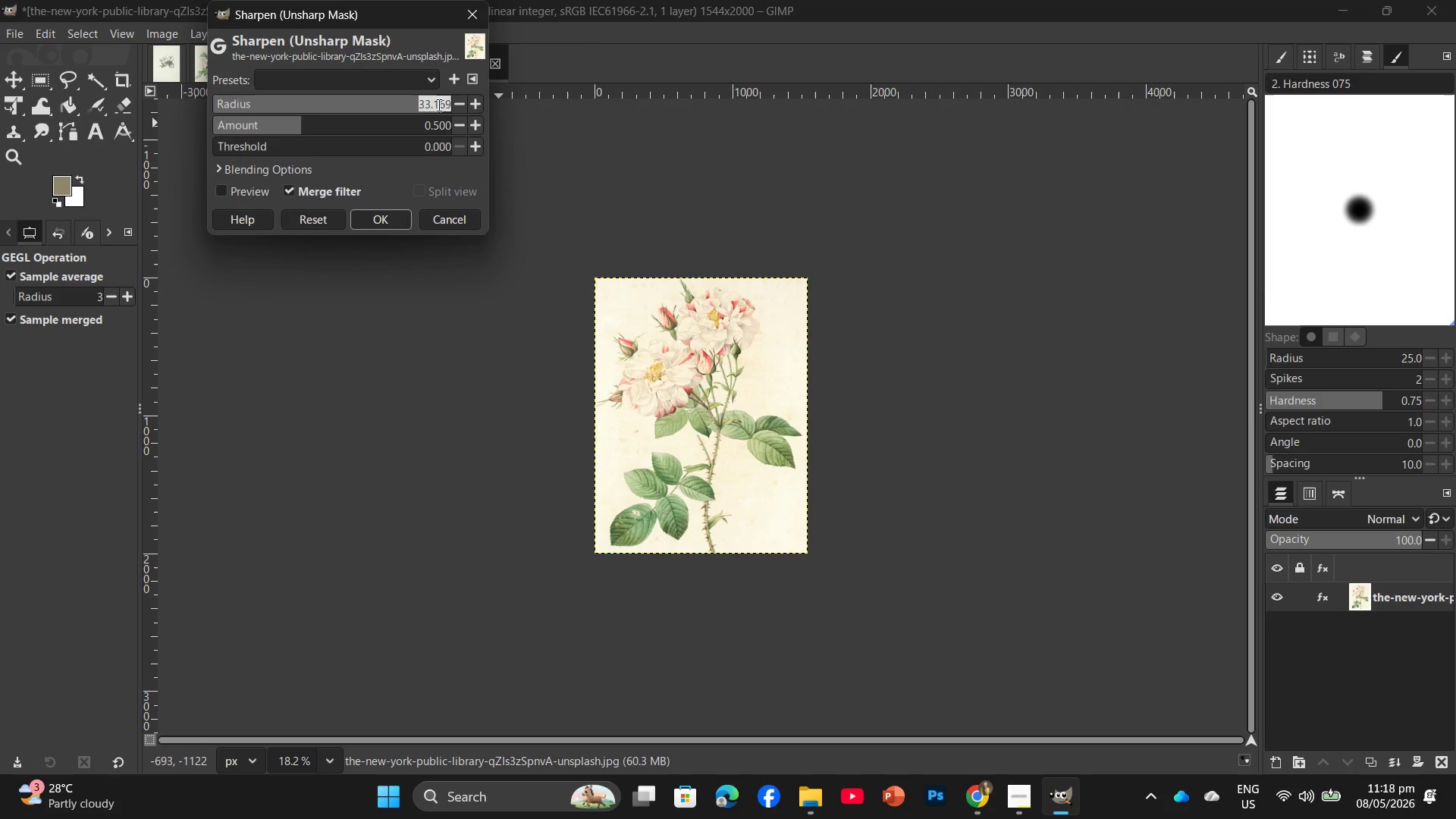 
key(Numpad2)
 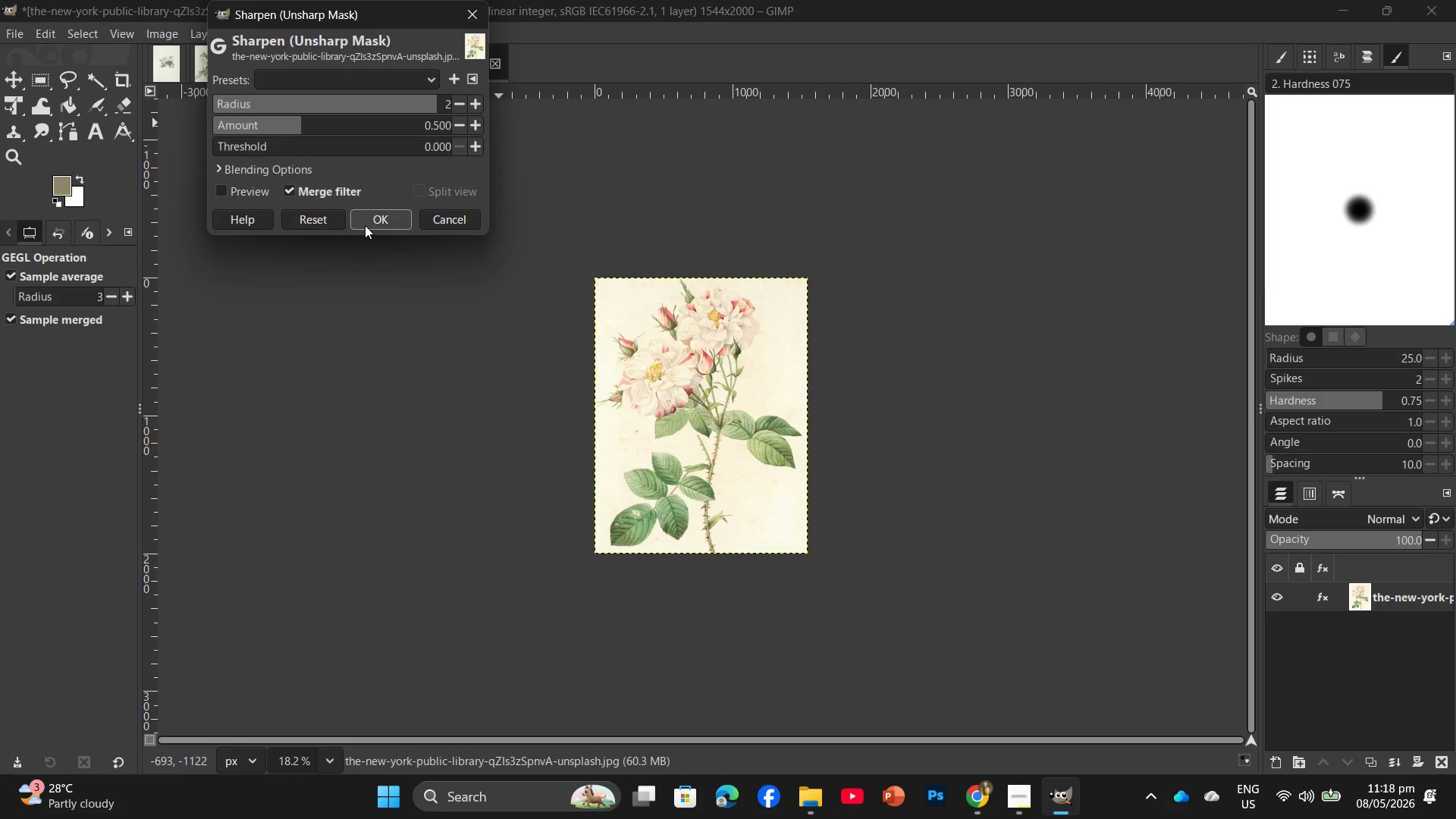 
left_click([375, 219])
 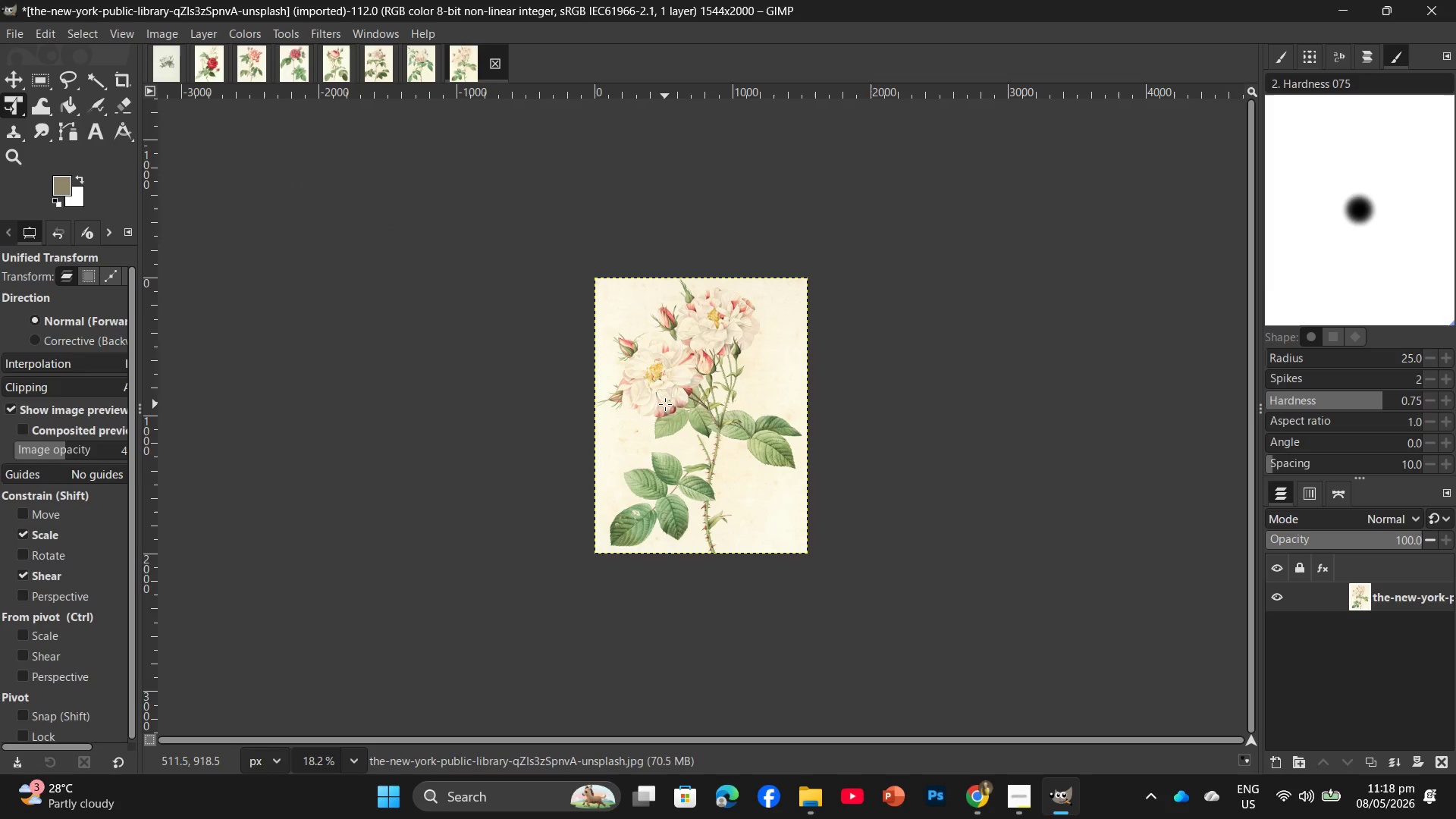 
key(Control+Shift+E)
 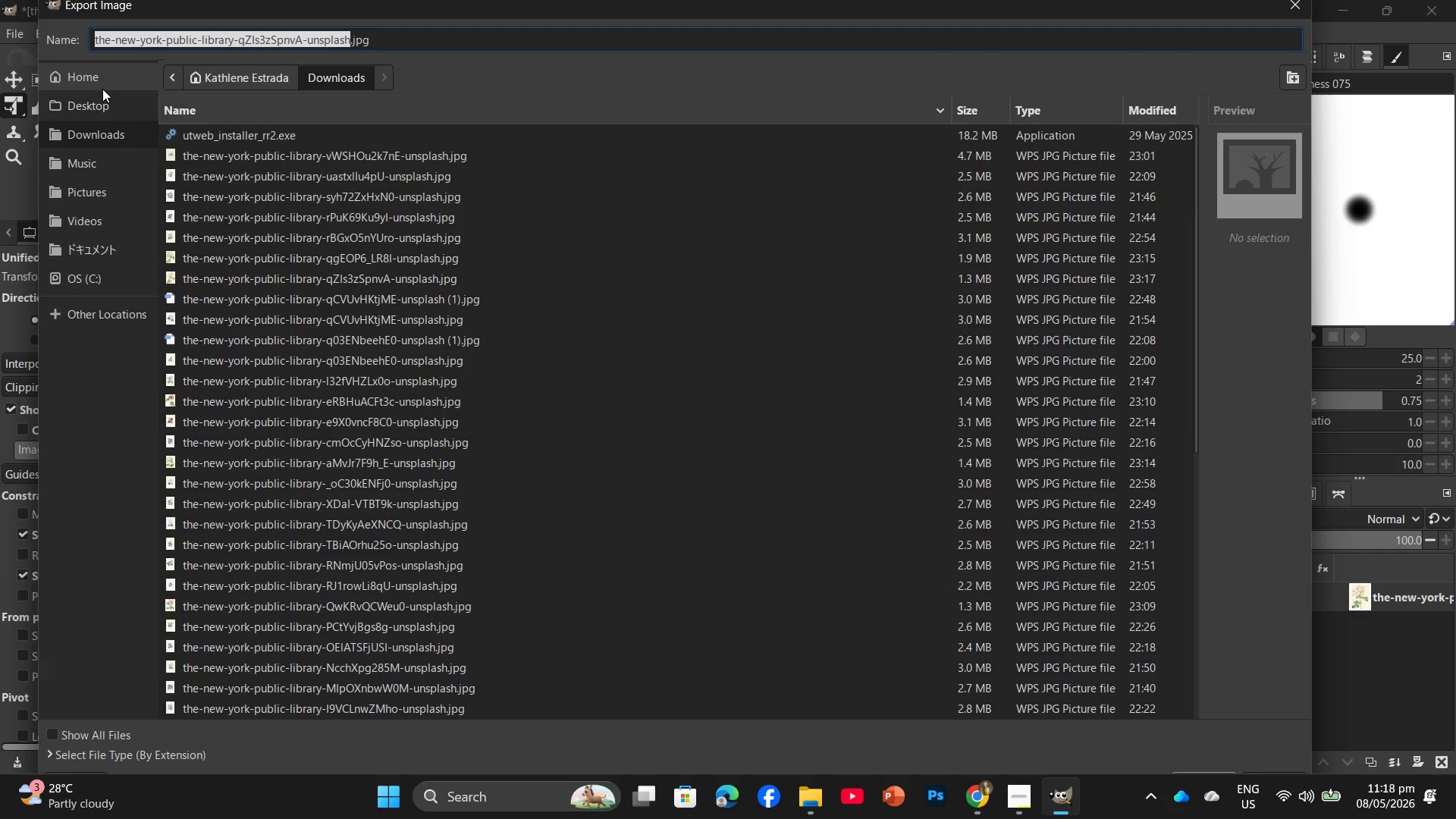 
left_click([99, 101])
 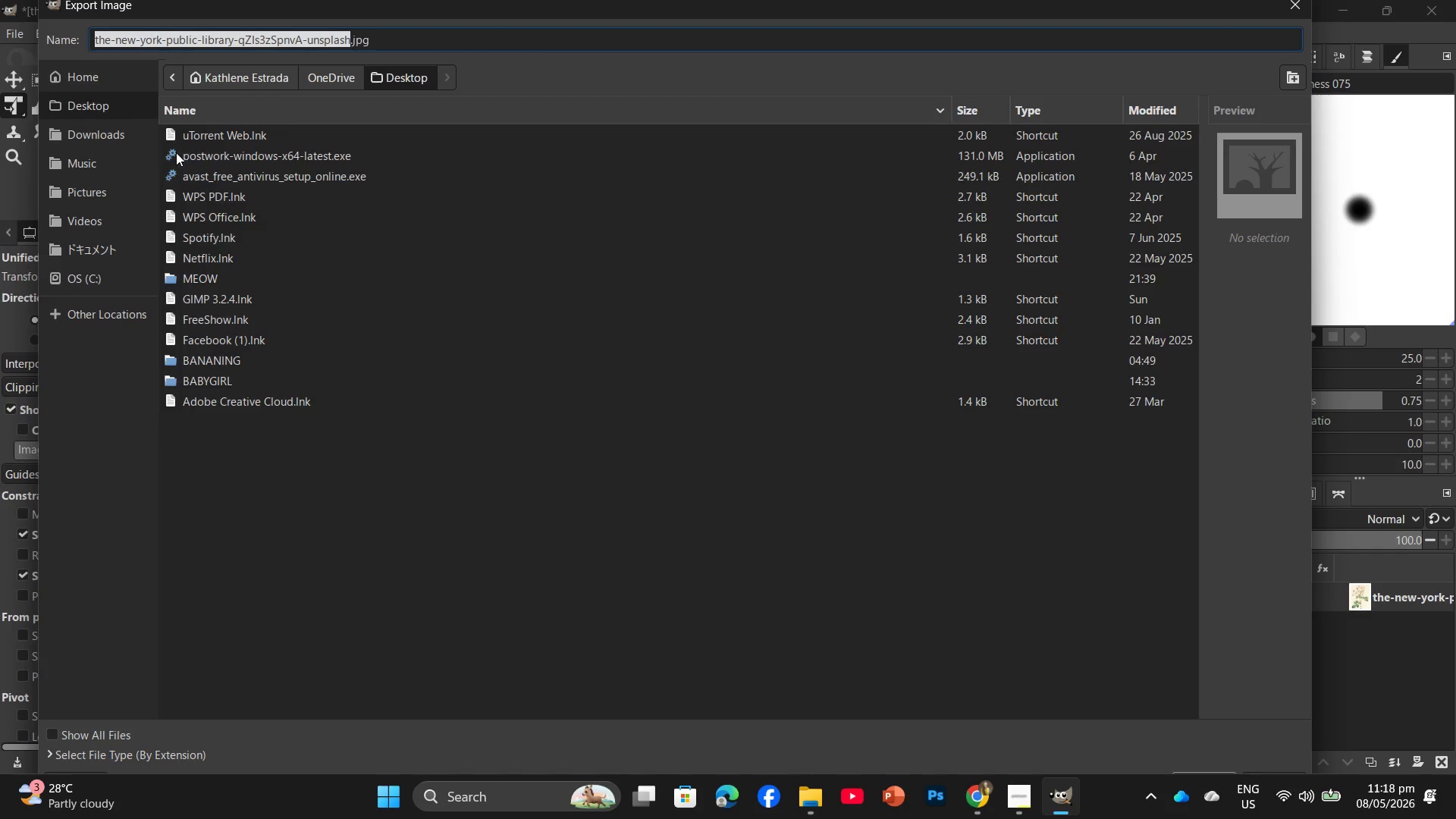 
wait(6.45)
 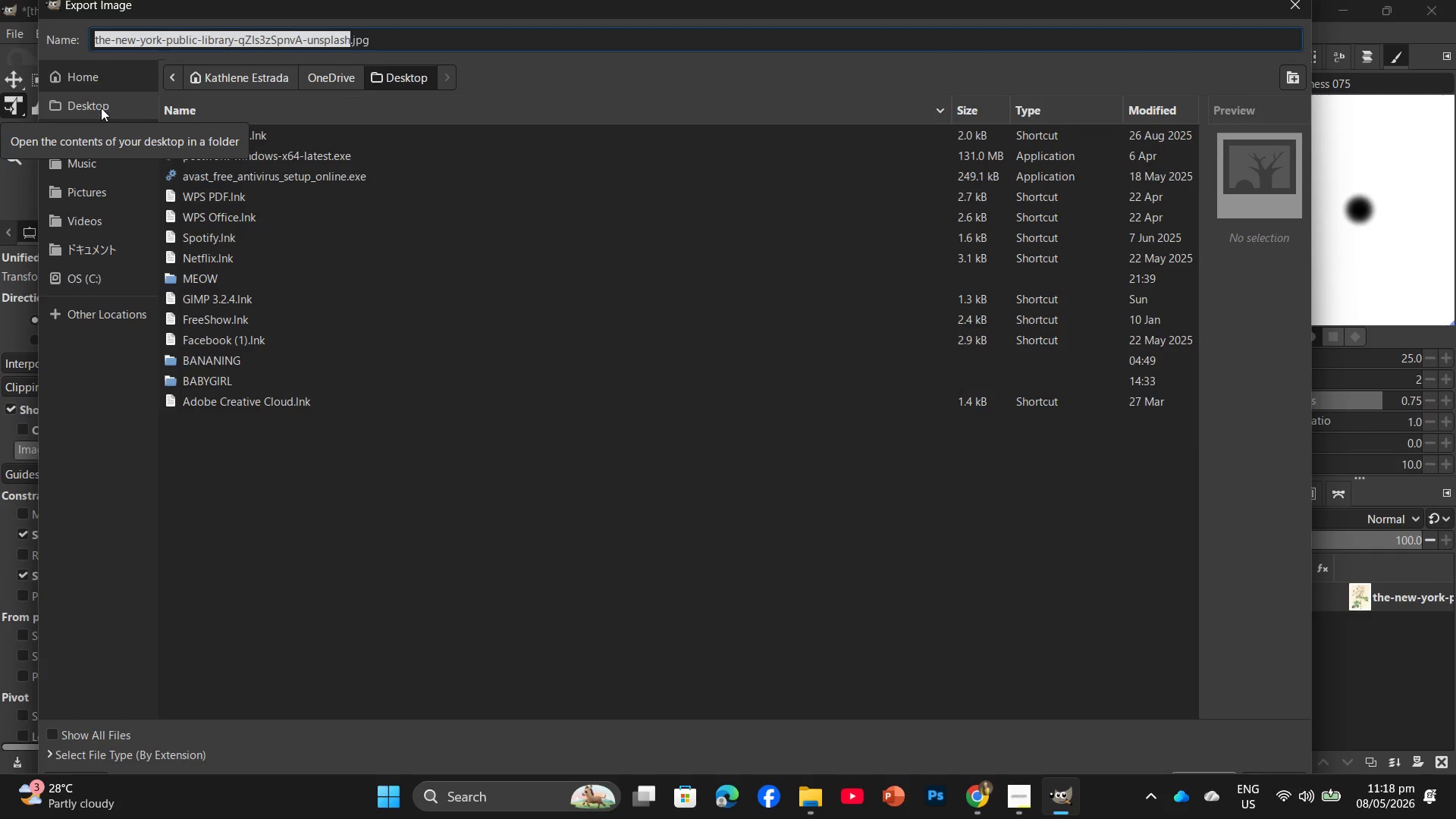 
double_click([179, 281])
 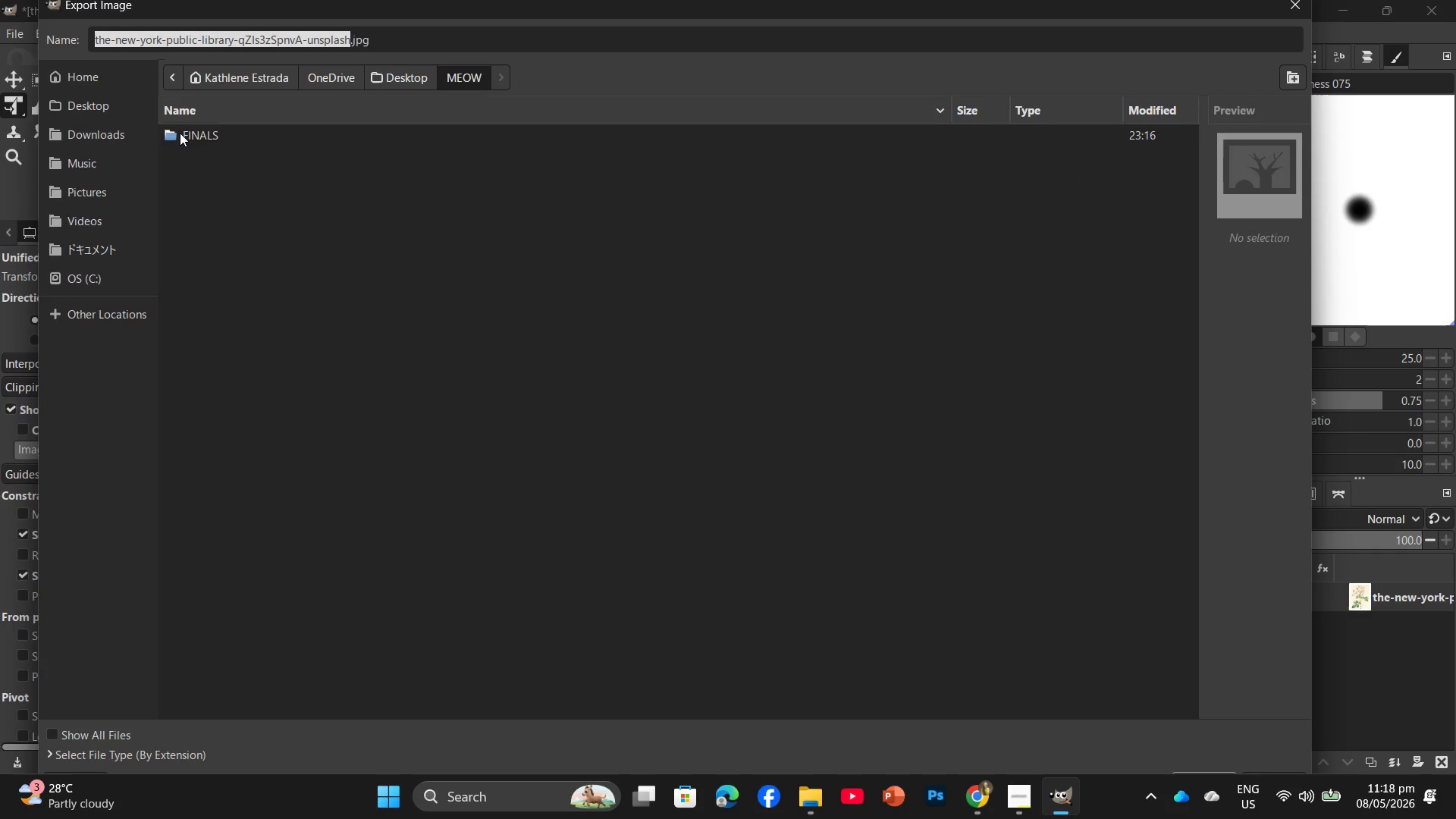 
double_click([180, 133])
 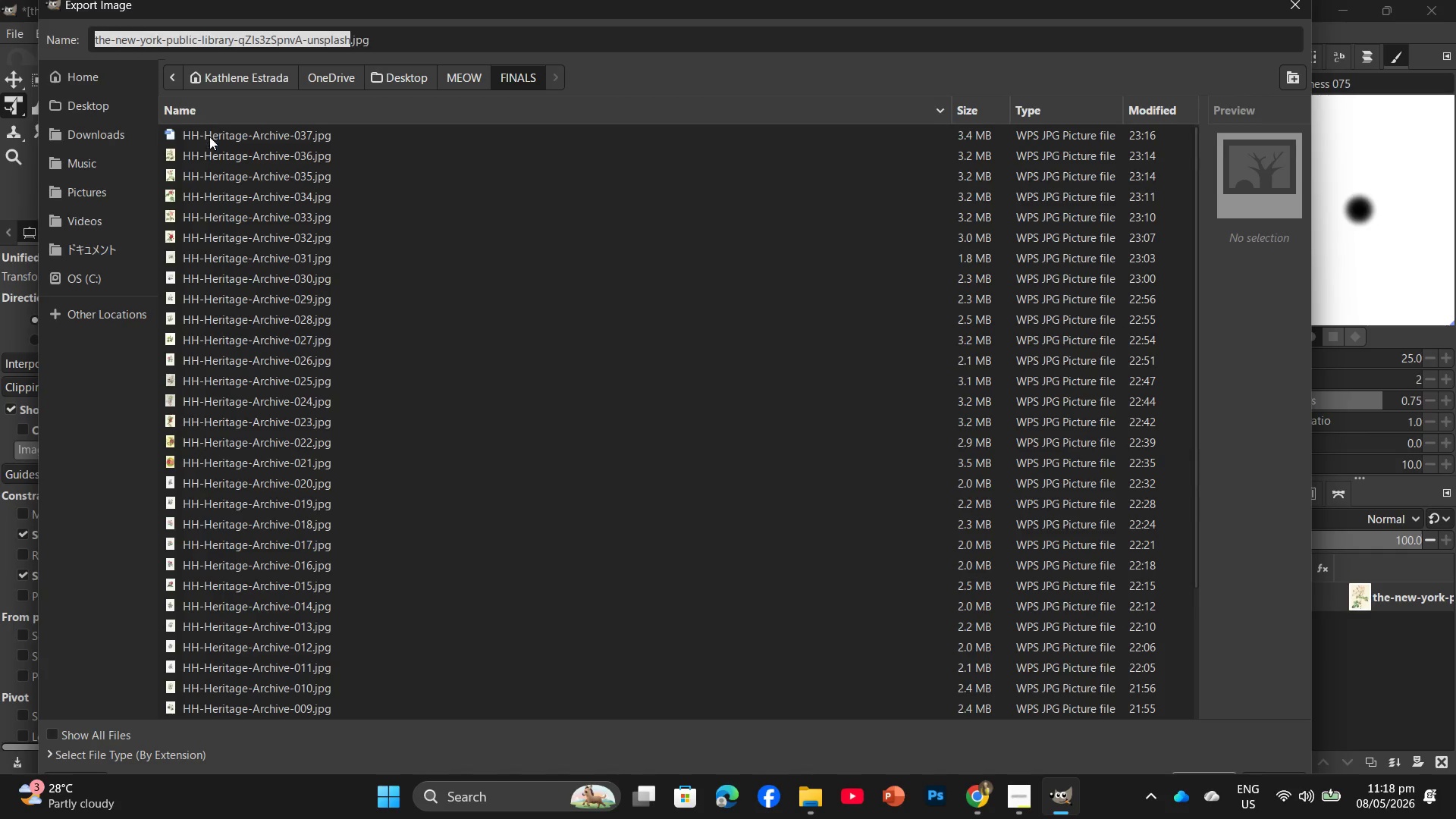 
left_click([216, 130])
 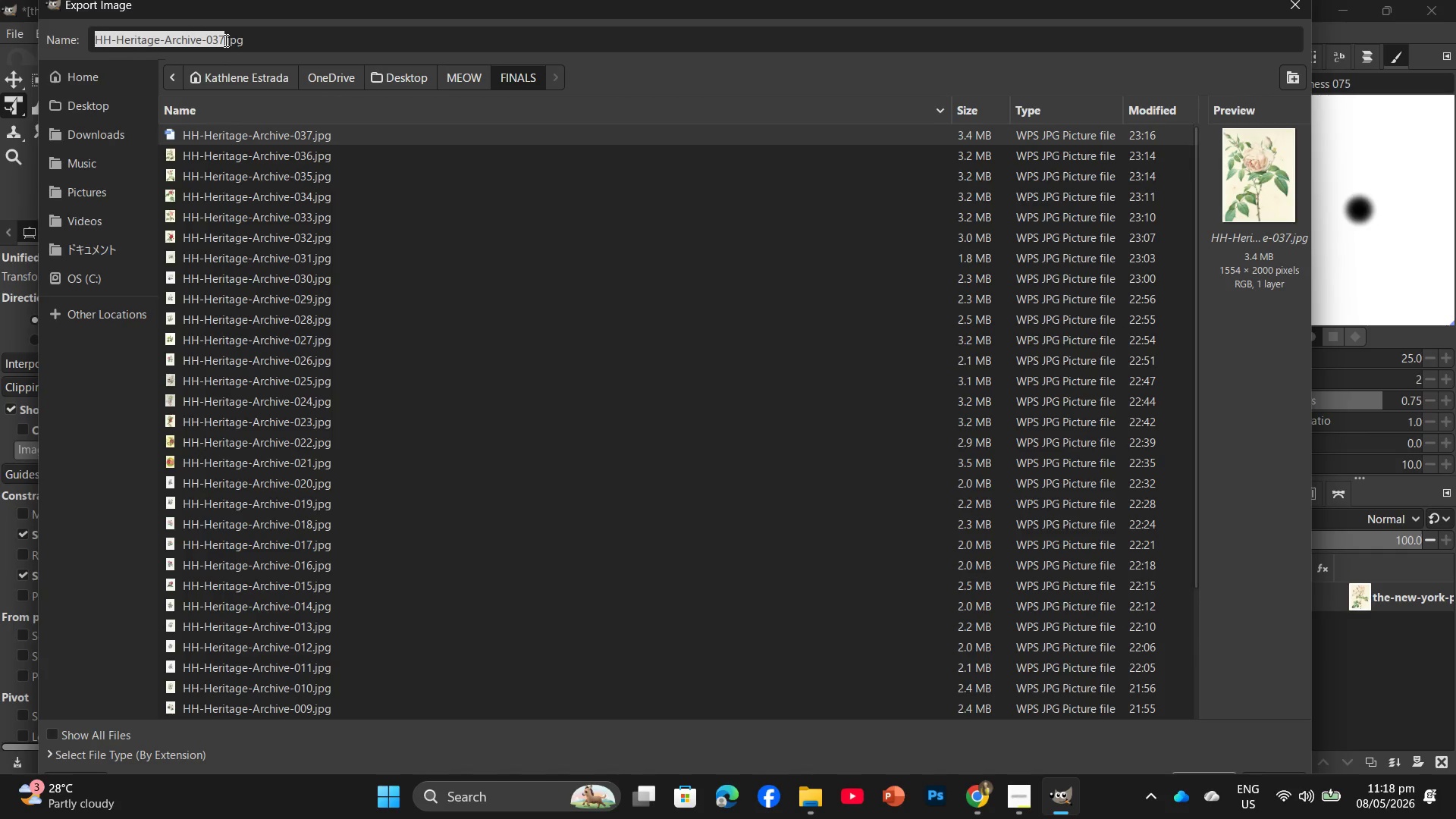 
left_click([224, 39])
 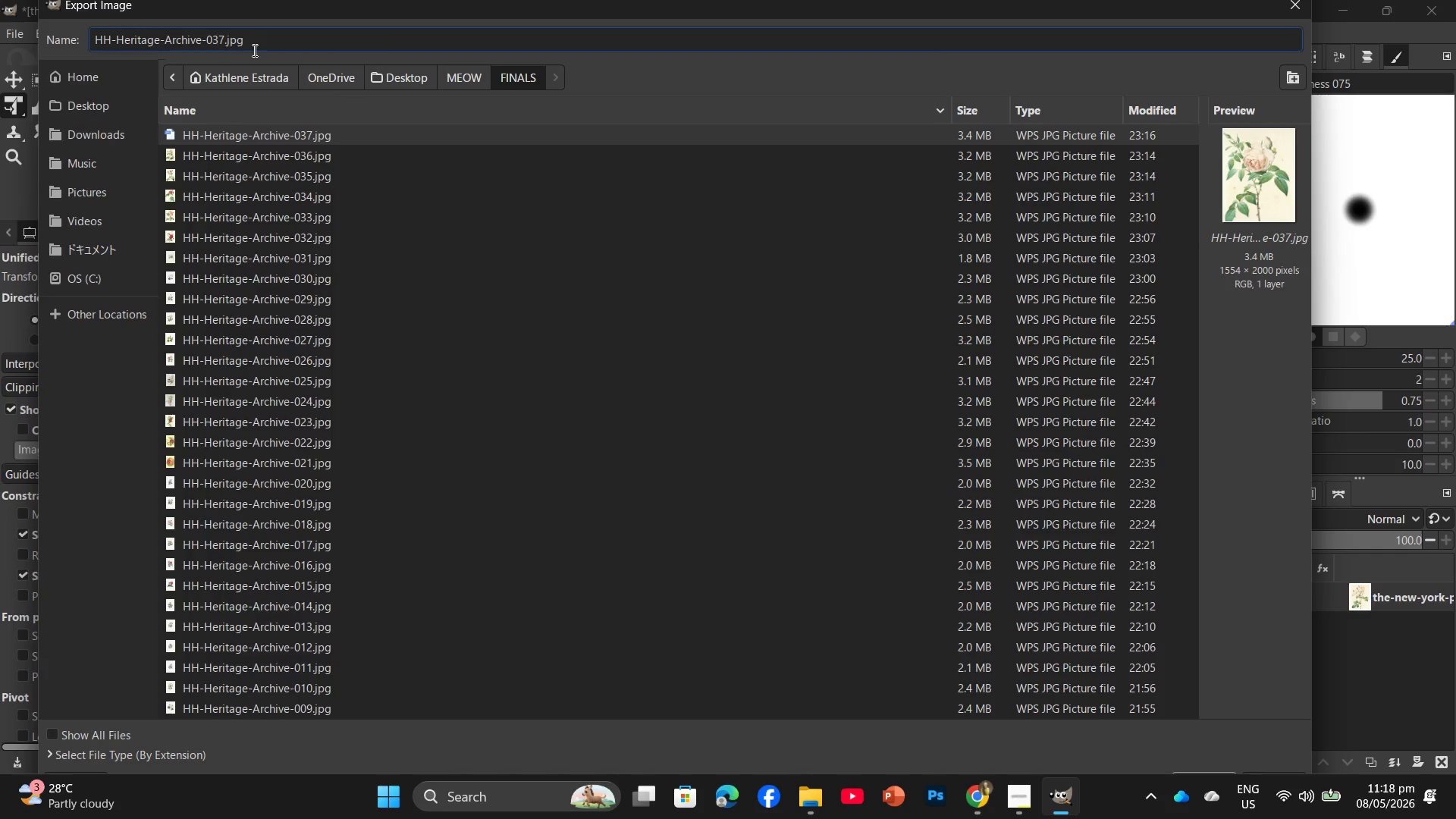 
key(Backspace)
 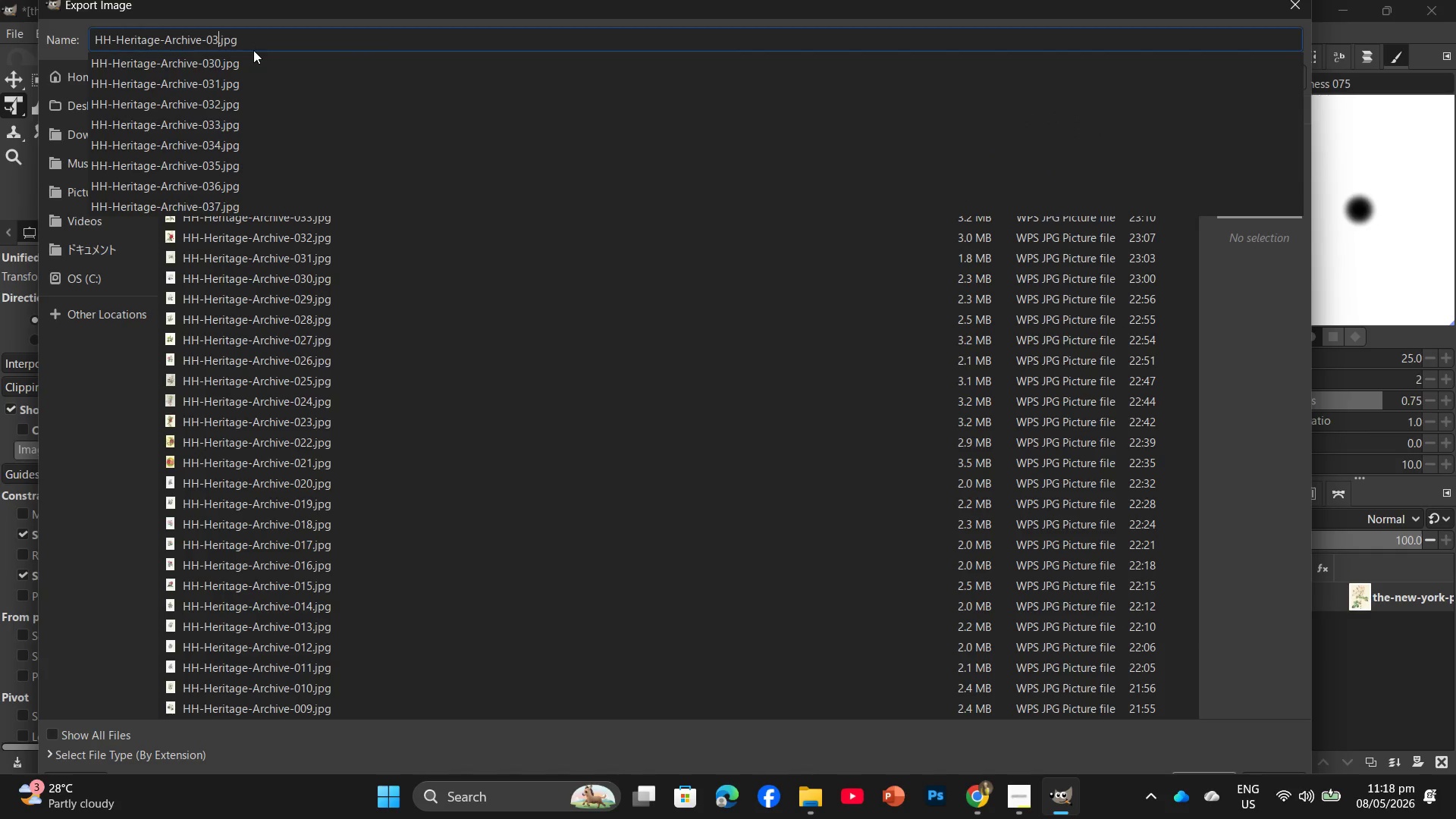 
key(Numpad8)
 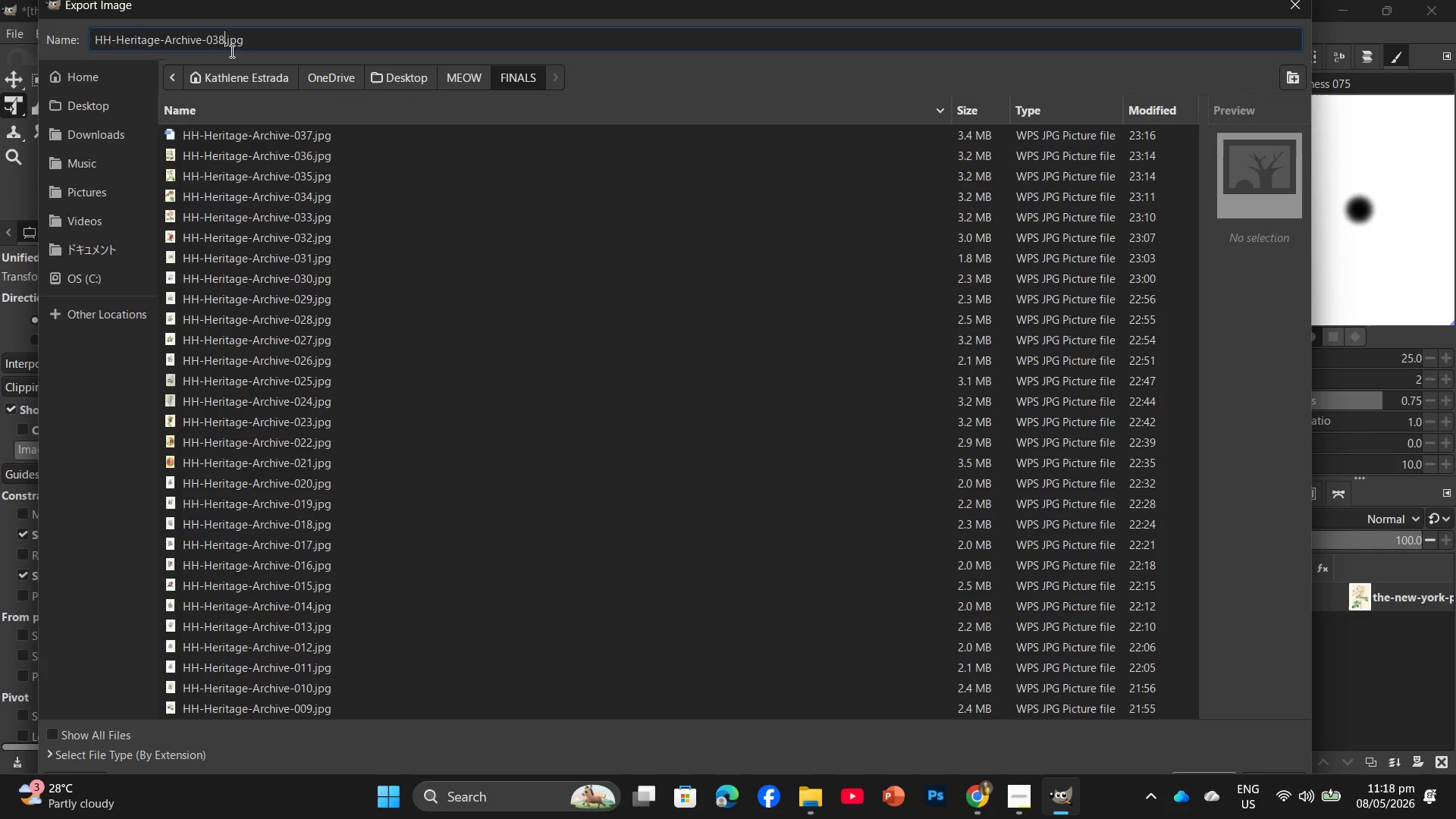 
wait(7.31)
 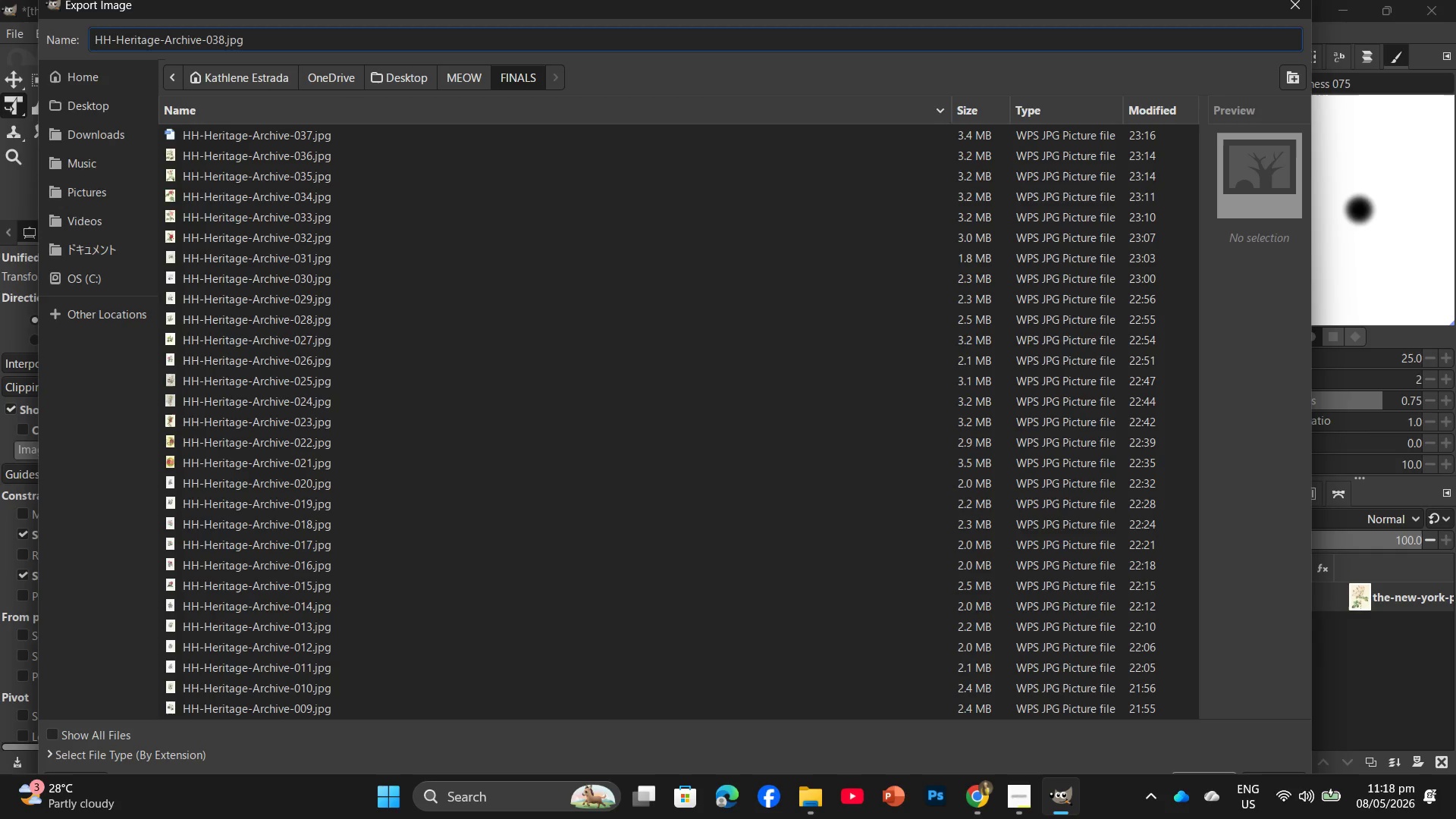 
key(Enter)
 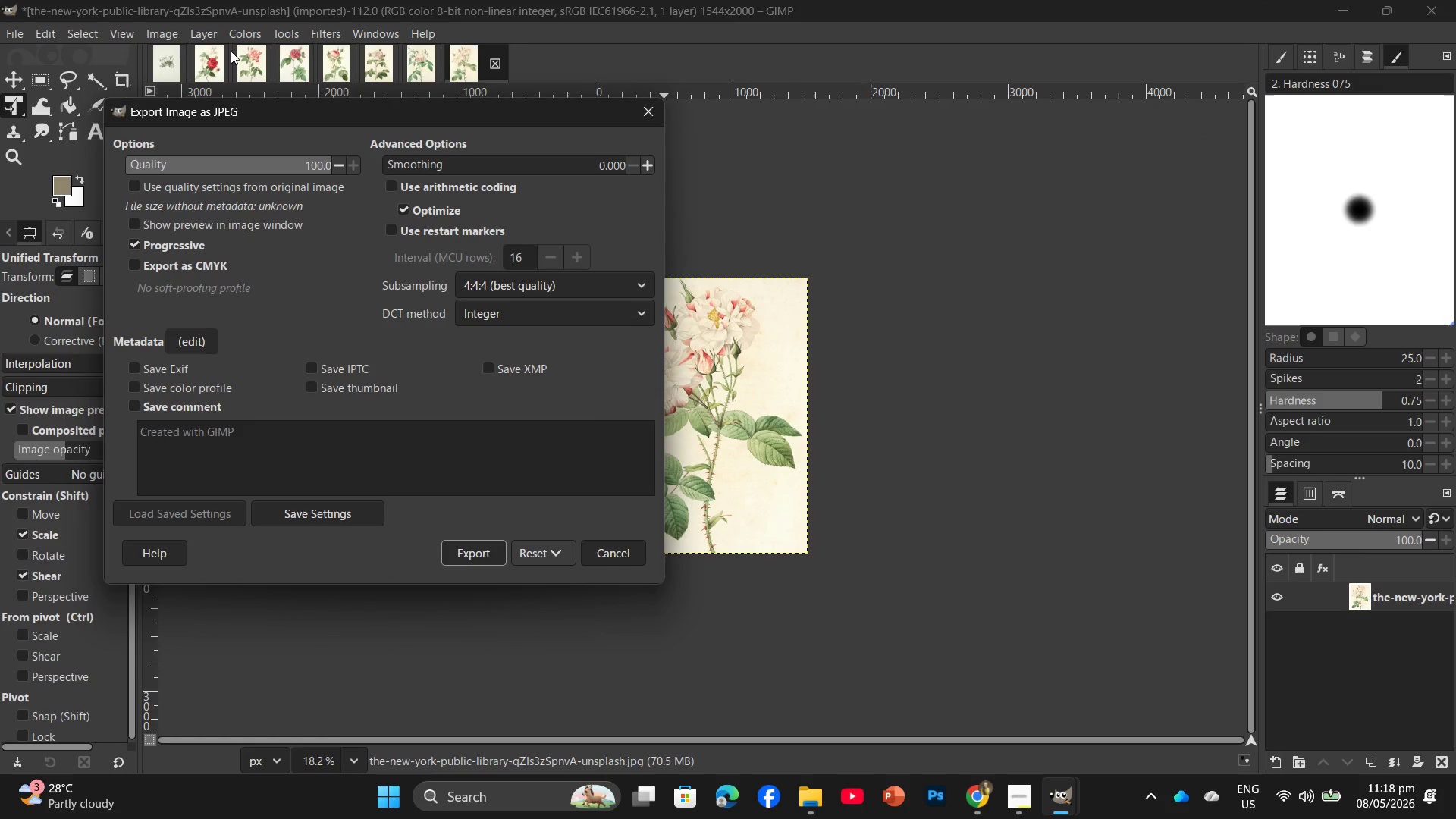 
key(Enter)
 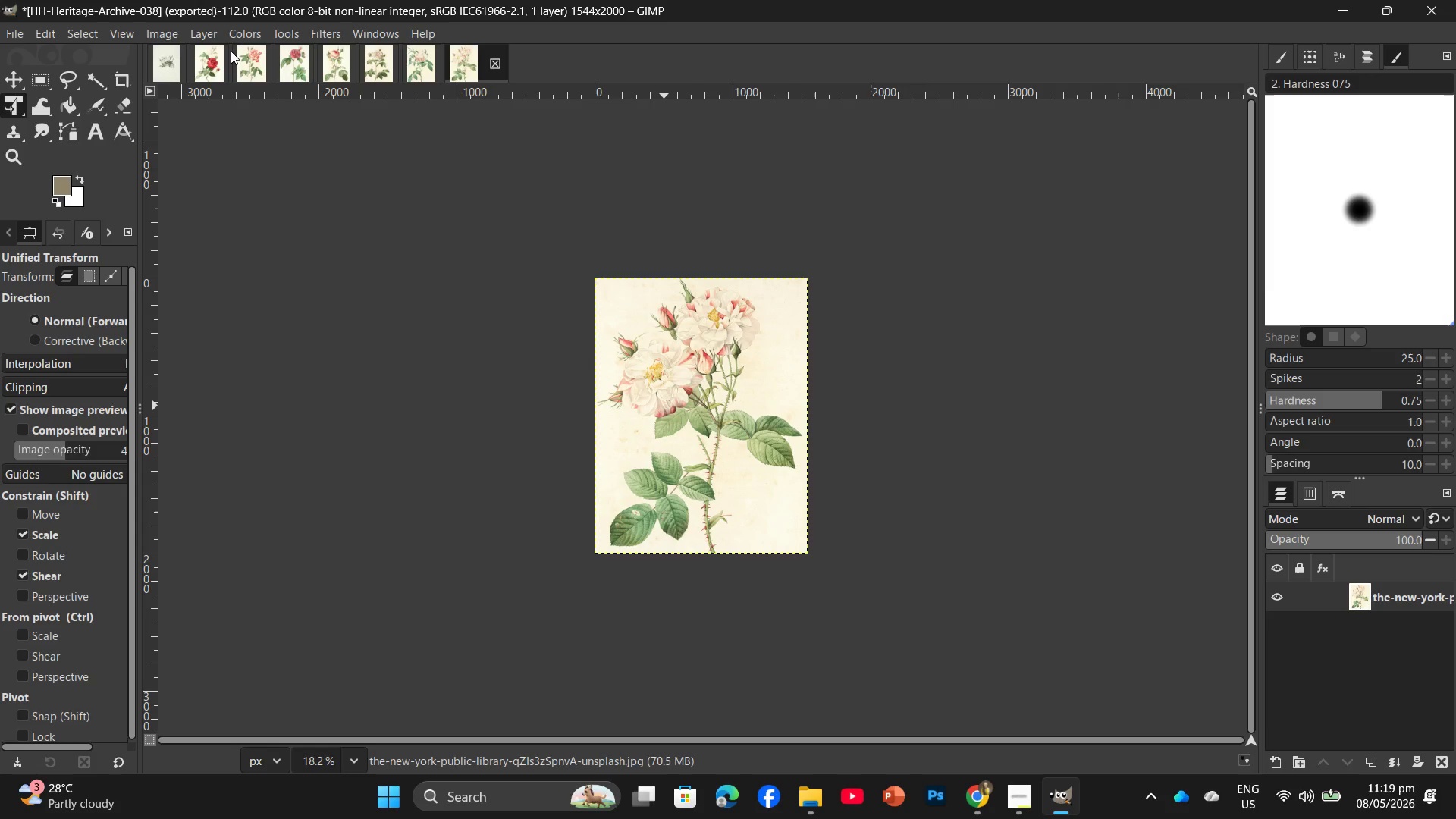 
wait(40.61)
 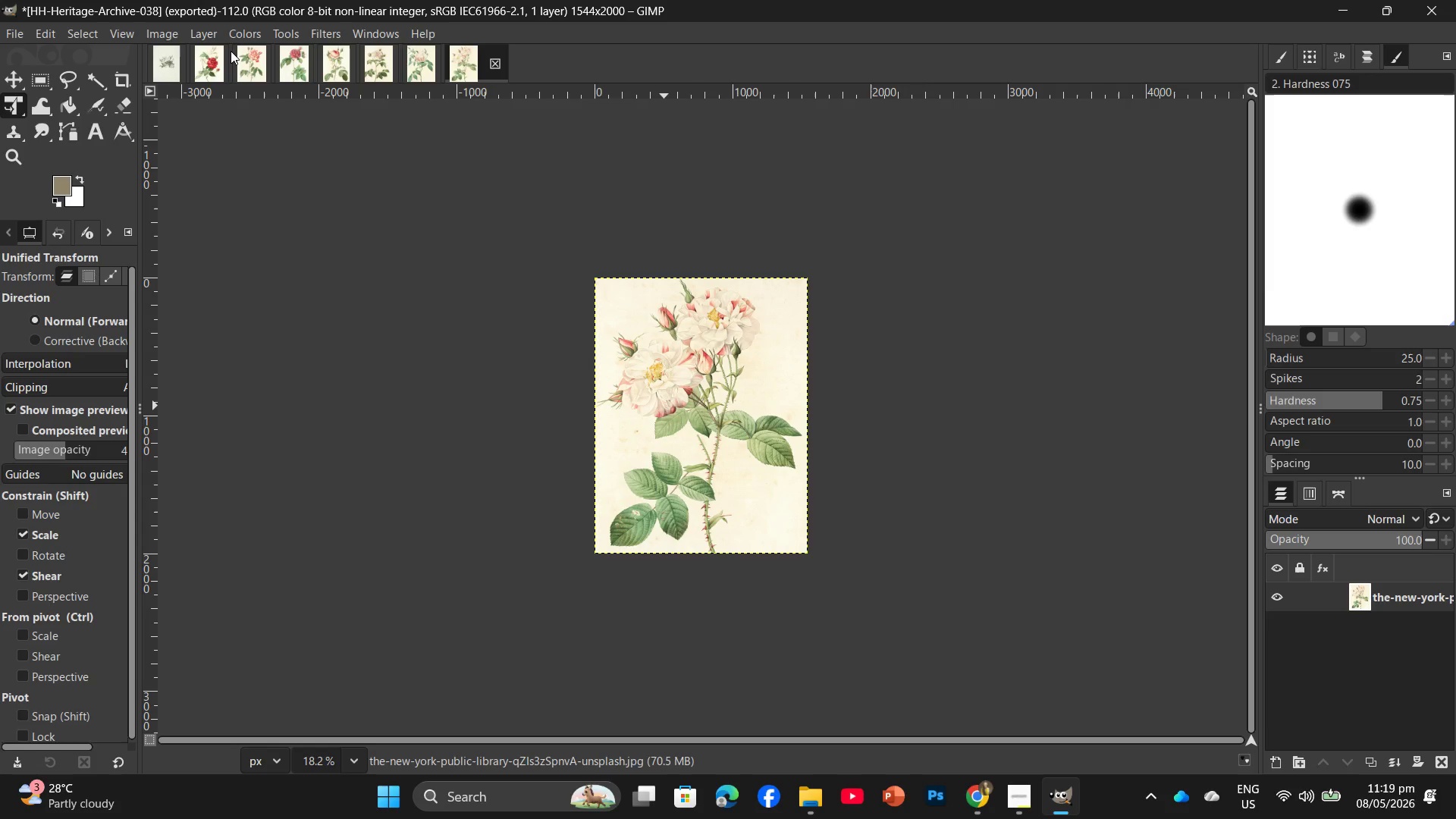 
left_click([817, 809])
 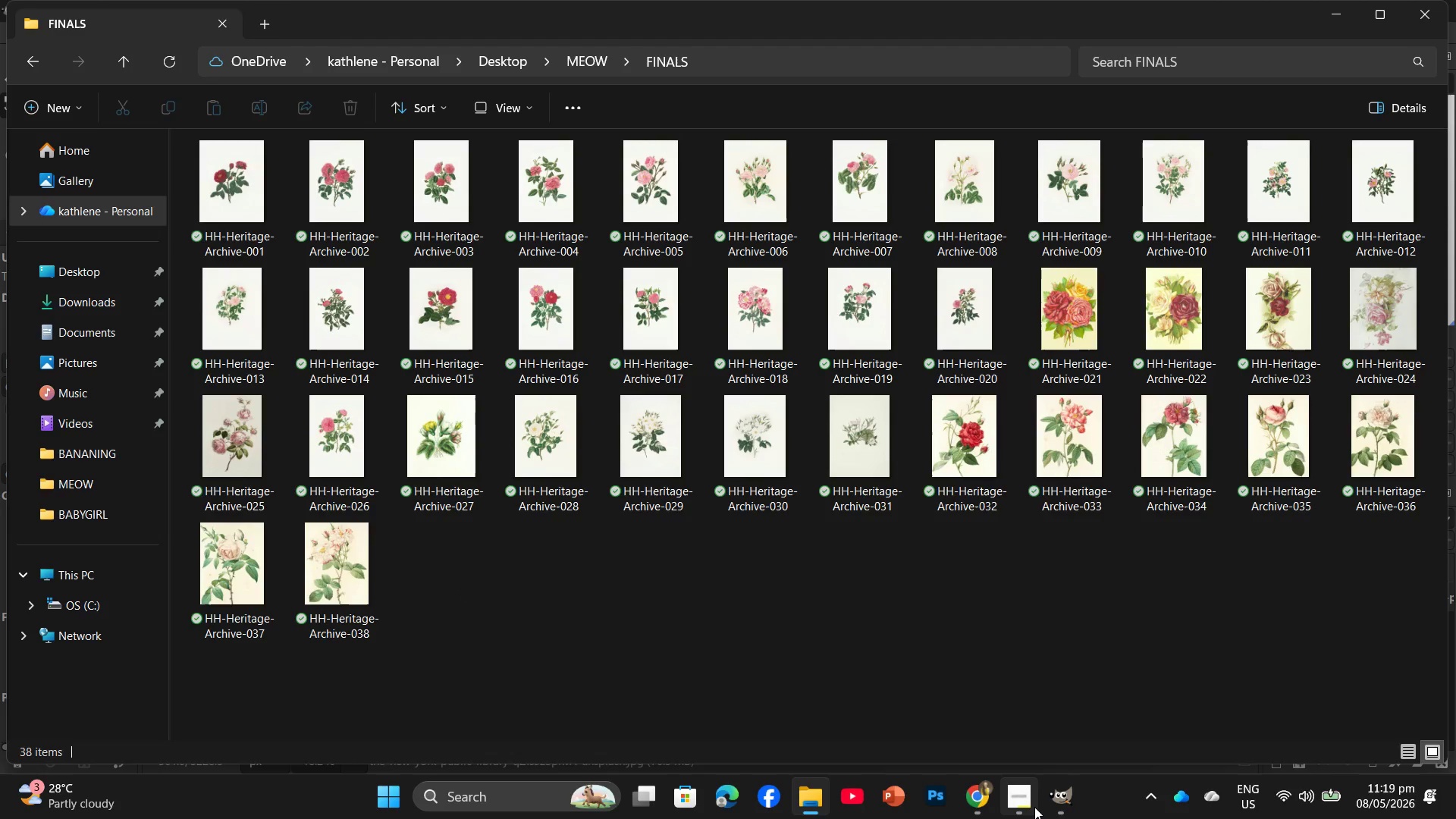 
left_click([1034, 808])